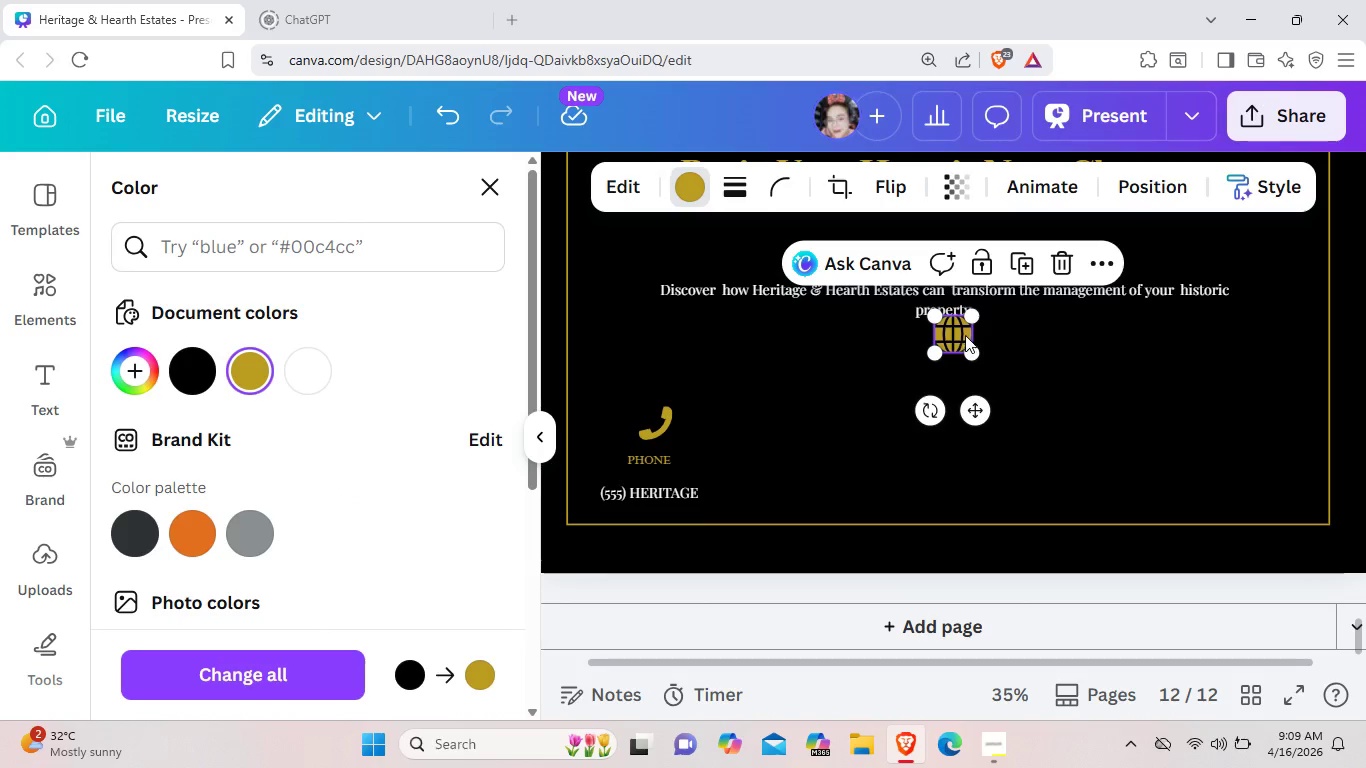 
left_click_drag(start_coordinate=[966, 335], to_coordinate=[798, 424])
 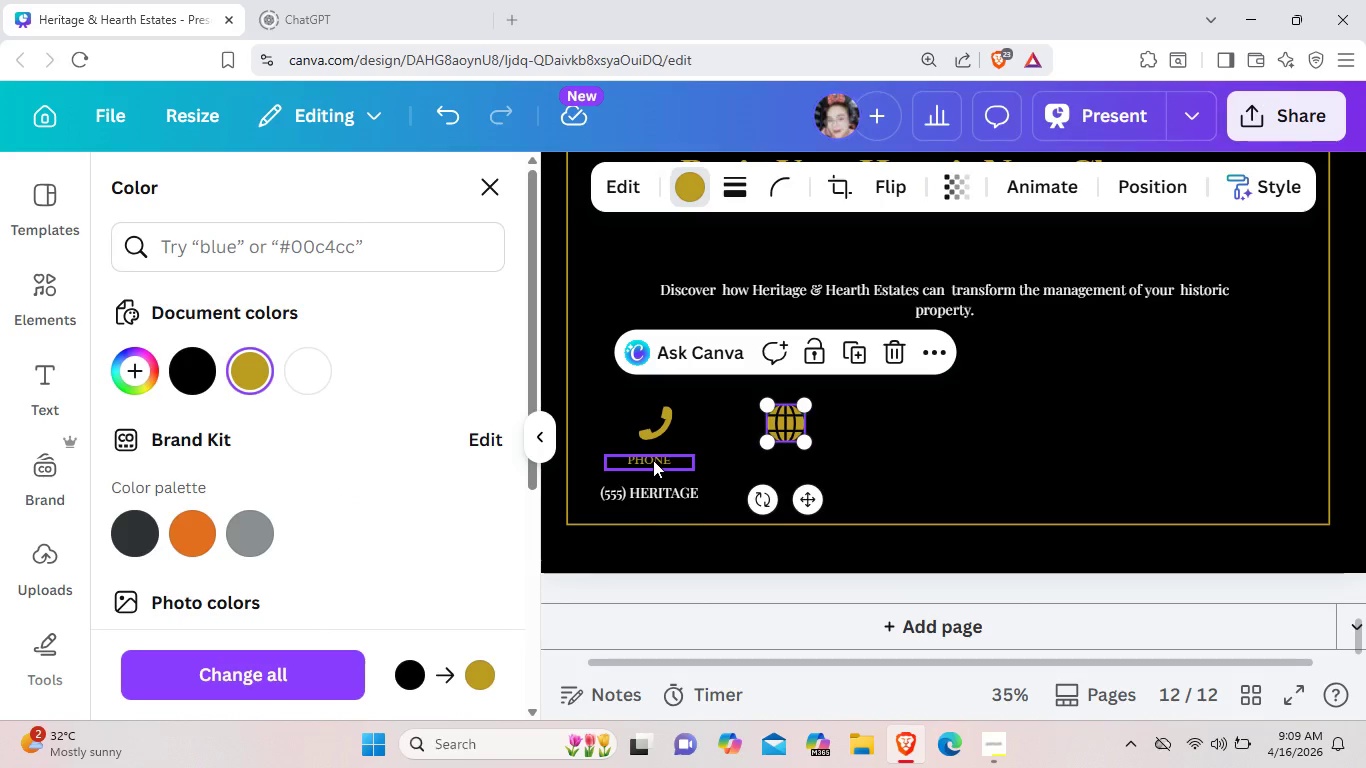 
key(Control+C)
 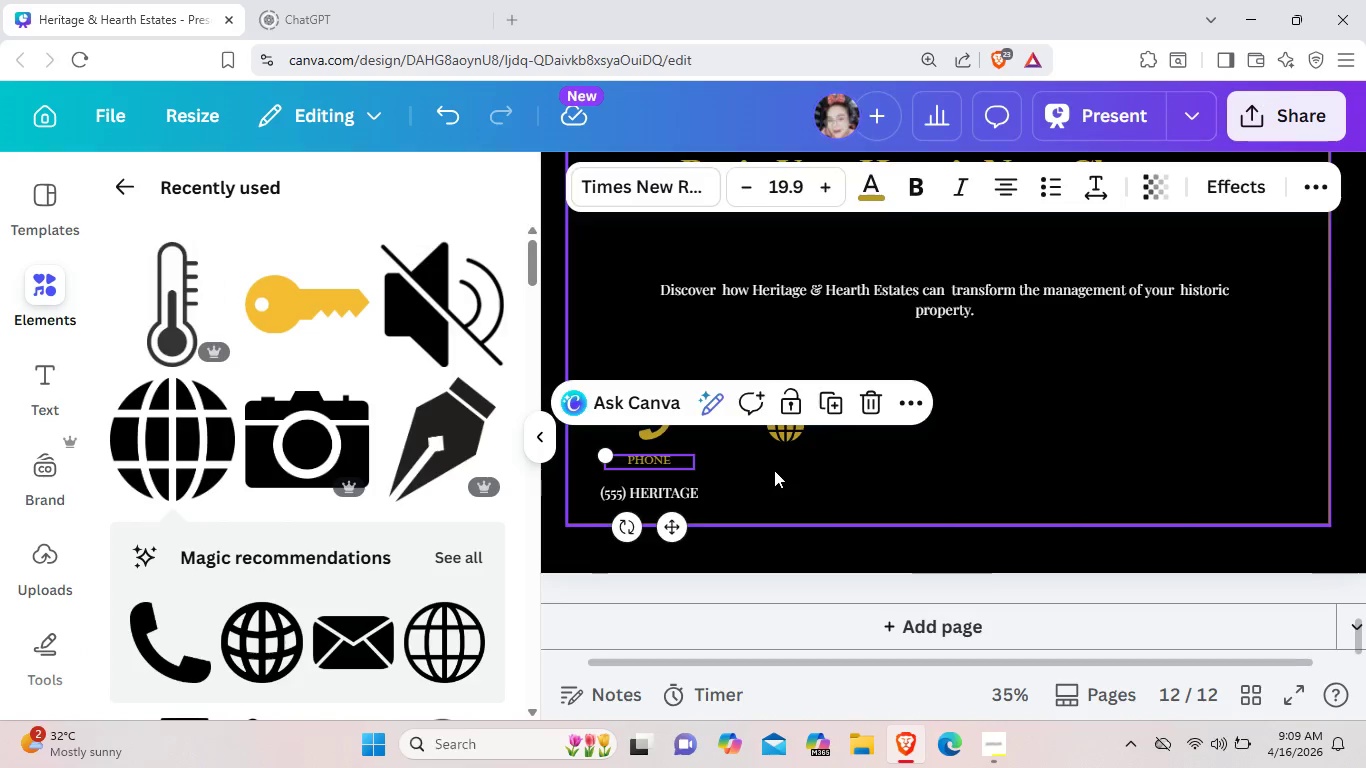 
left_click([774, 469])
 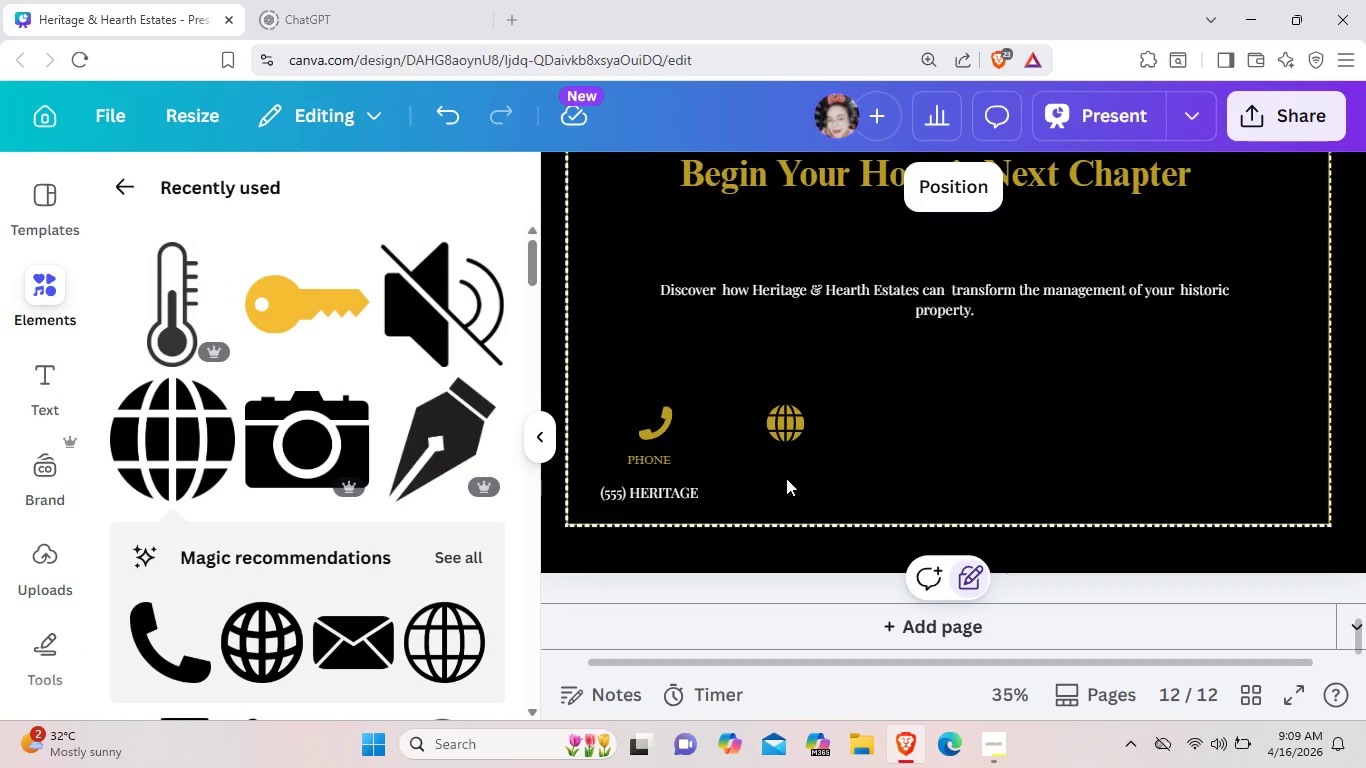 
key(Control+ControlLeft)
 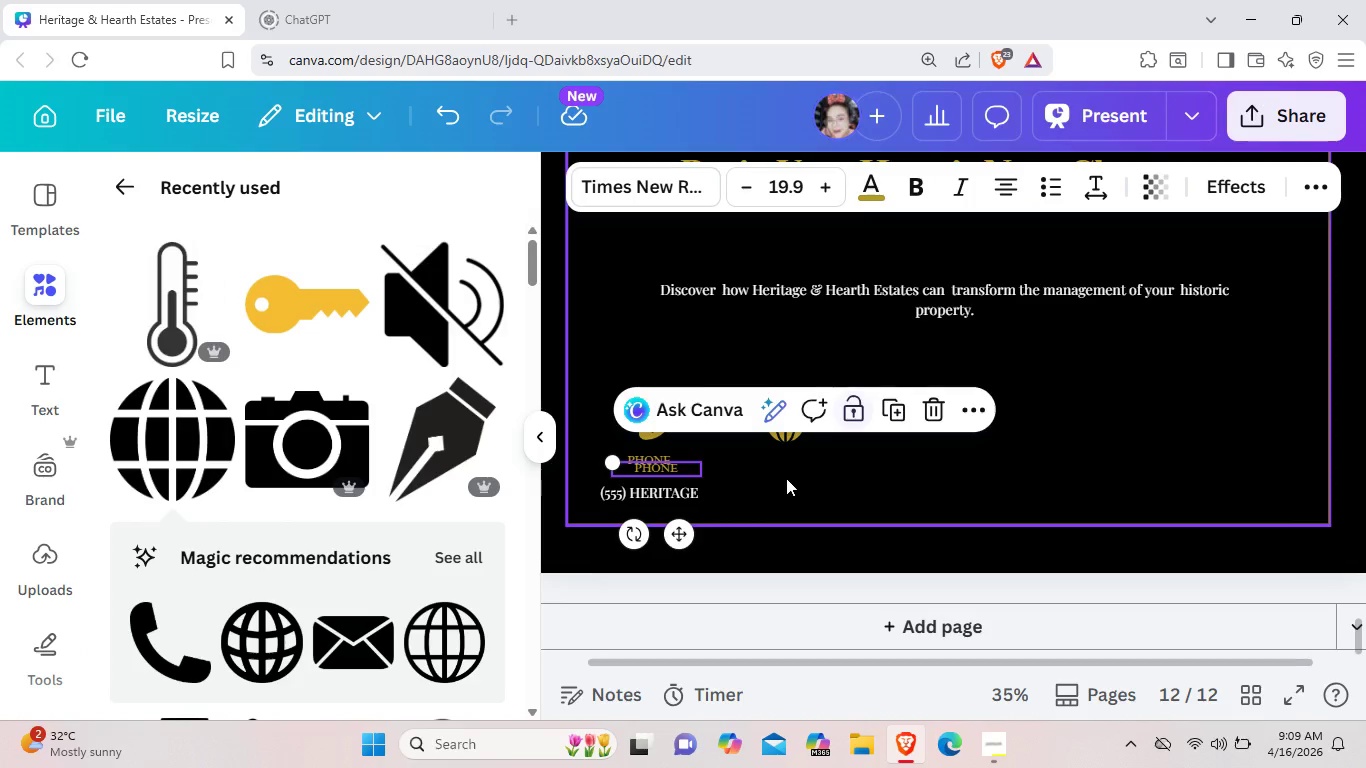 
key(Control+V)
 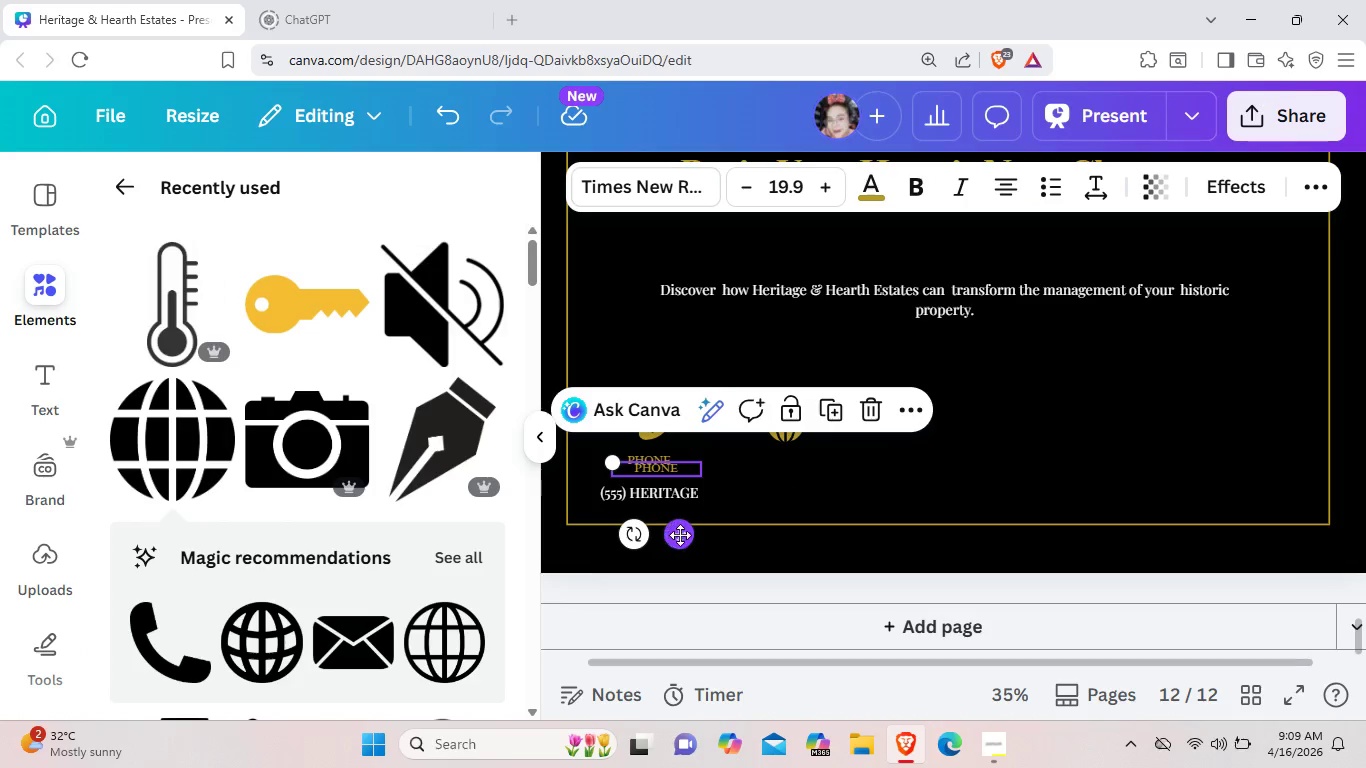 
left_click_drag(start_coordinate=[681, 535], to_coordinate=[804, 519])
 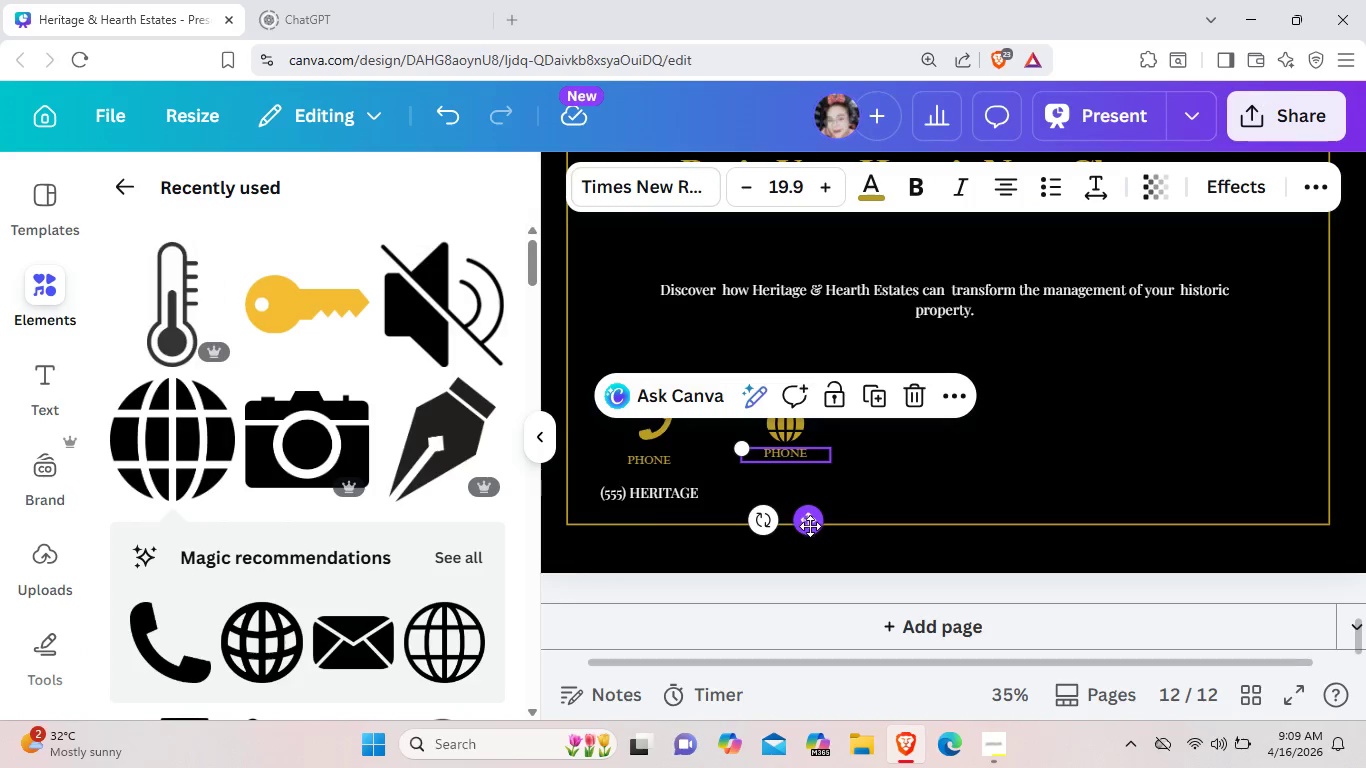 
left_click_drag(start_coordinate=[809, 526], to_coordinate=[812, 532])
 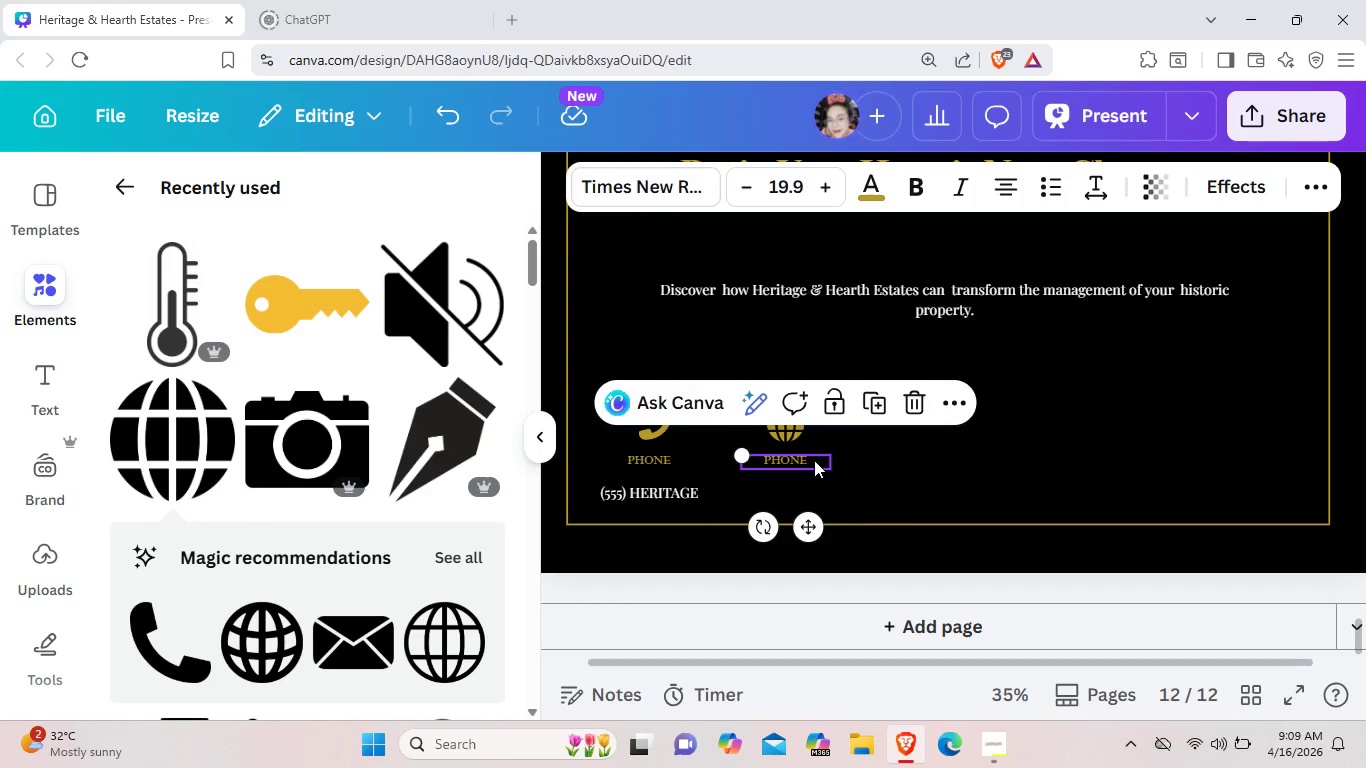 
left_click([814, 460])
 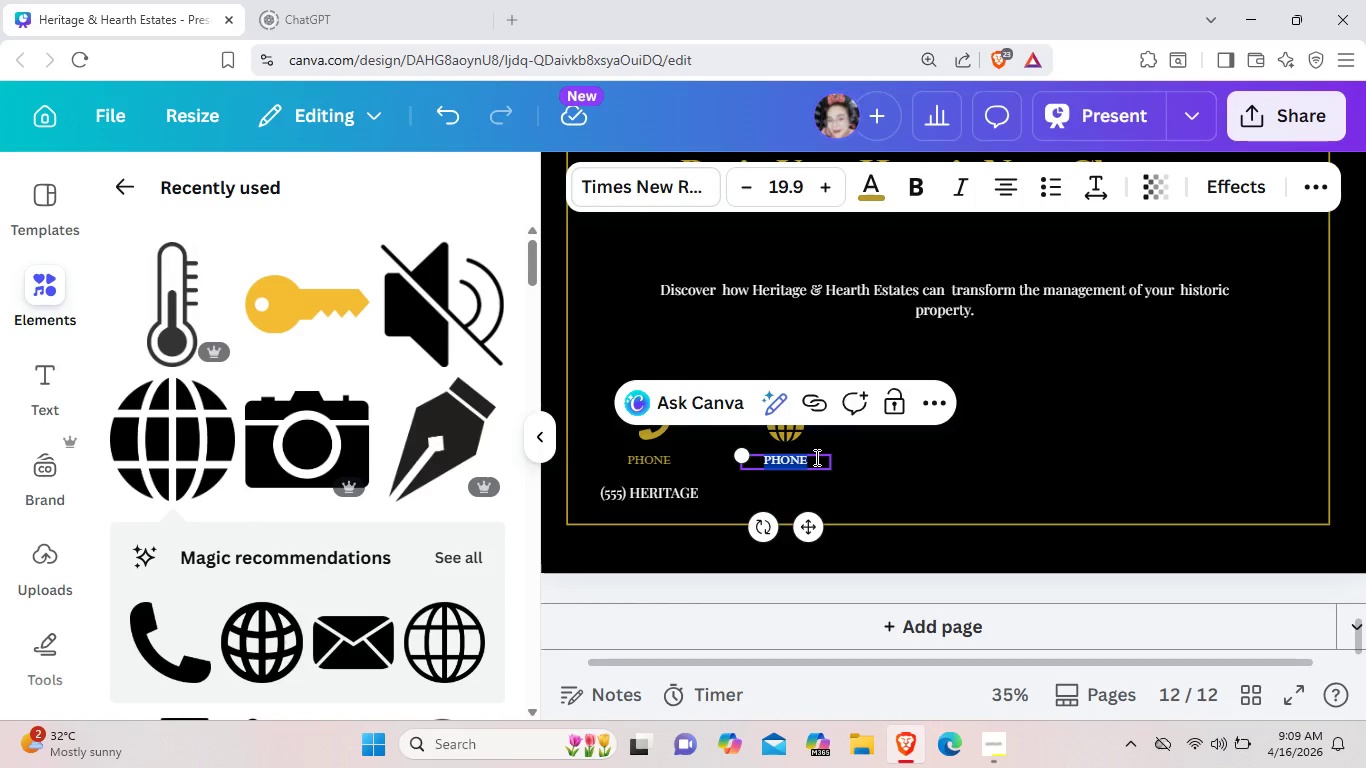 
key(Backspace)
type(WEb)
 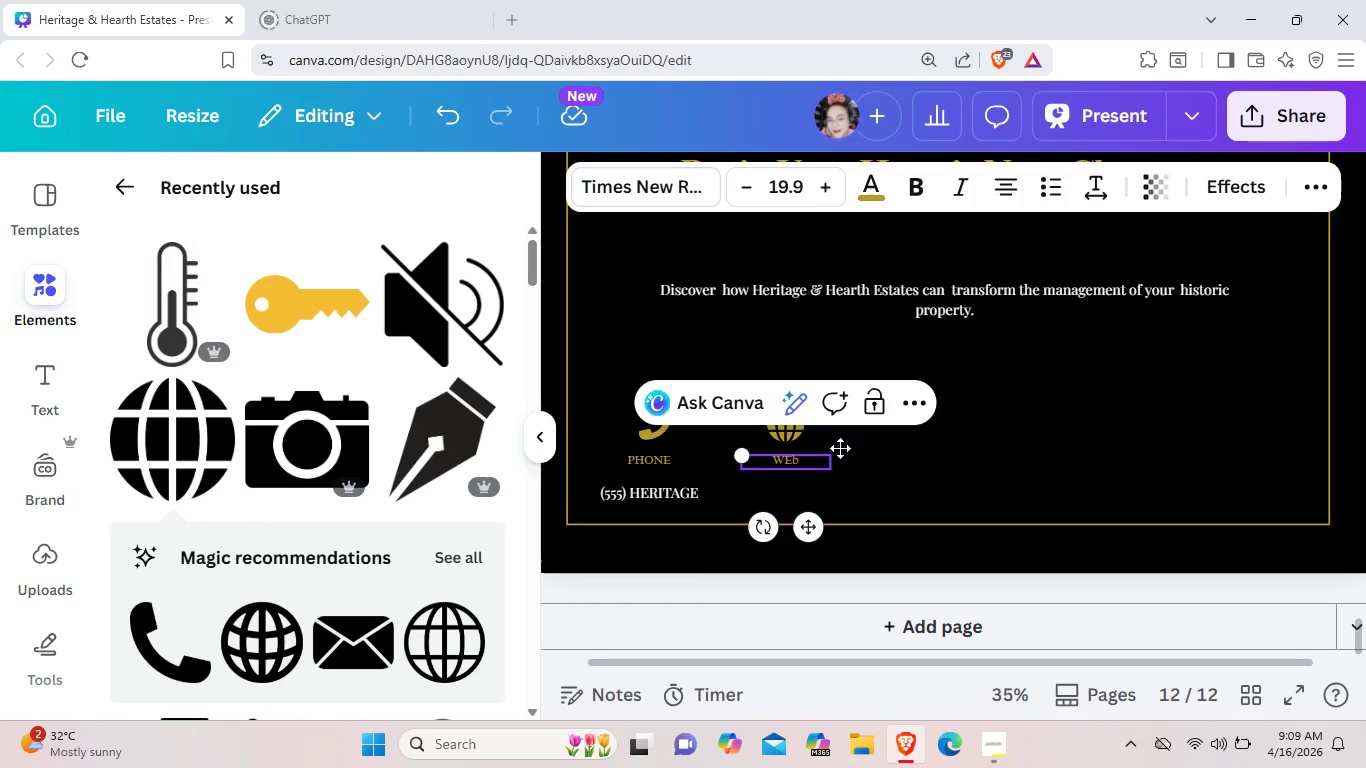 
double_click([794, 464])
 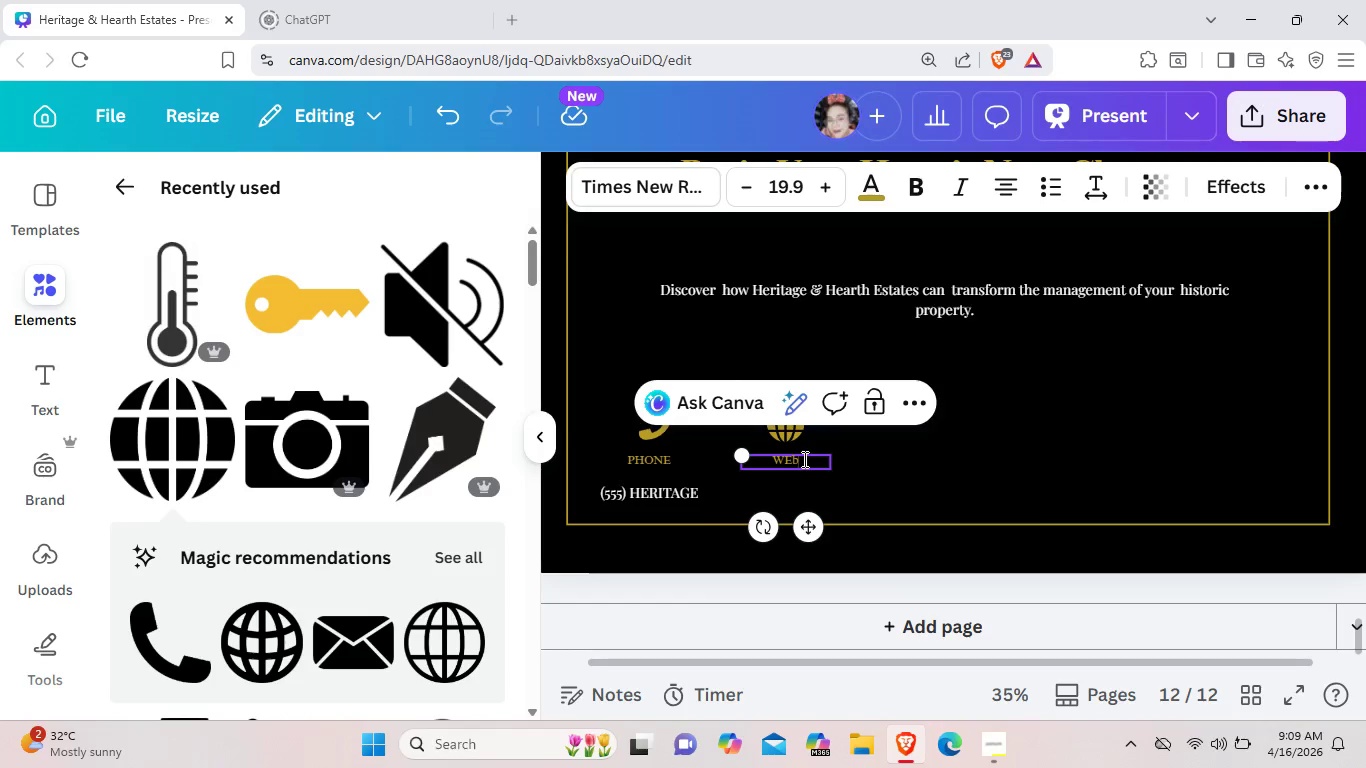 
left_click([803, 459])
 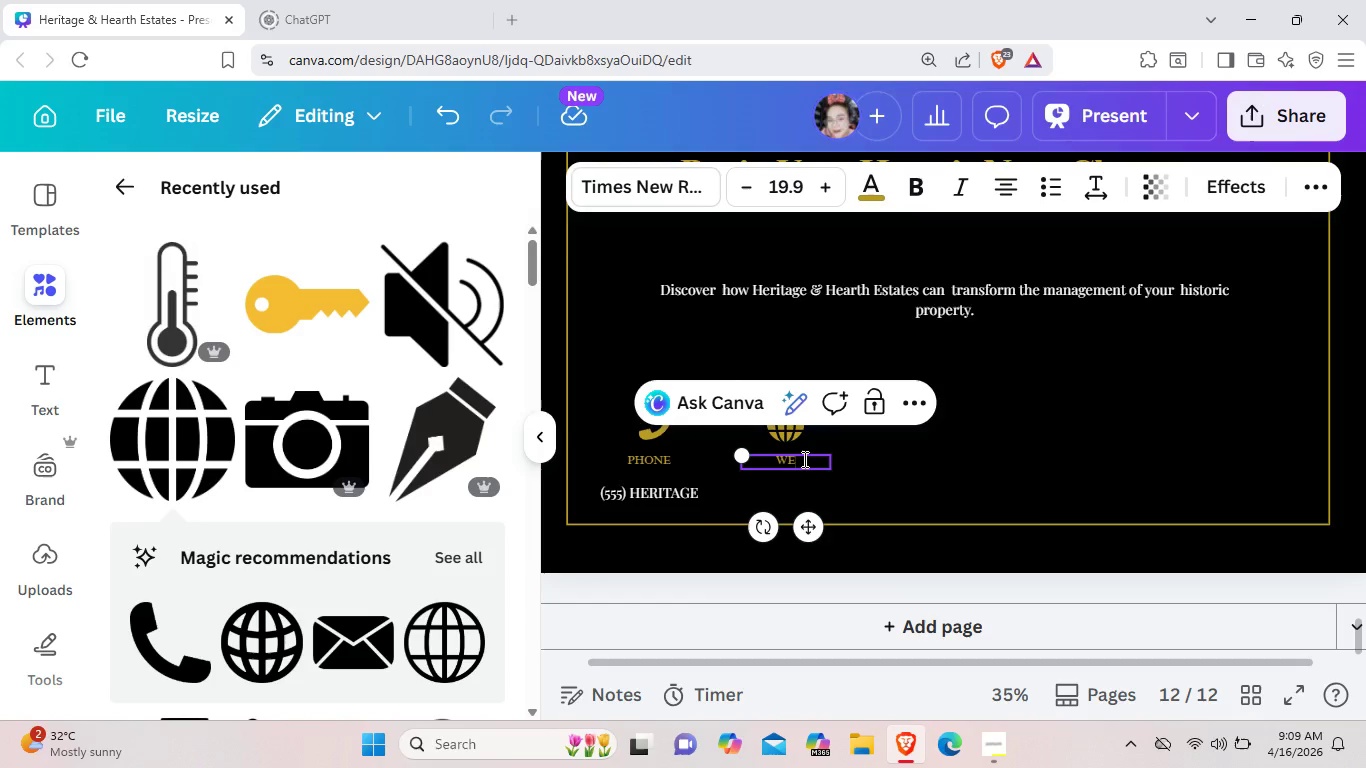 
key(Backspace)
 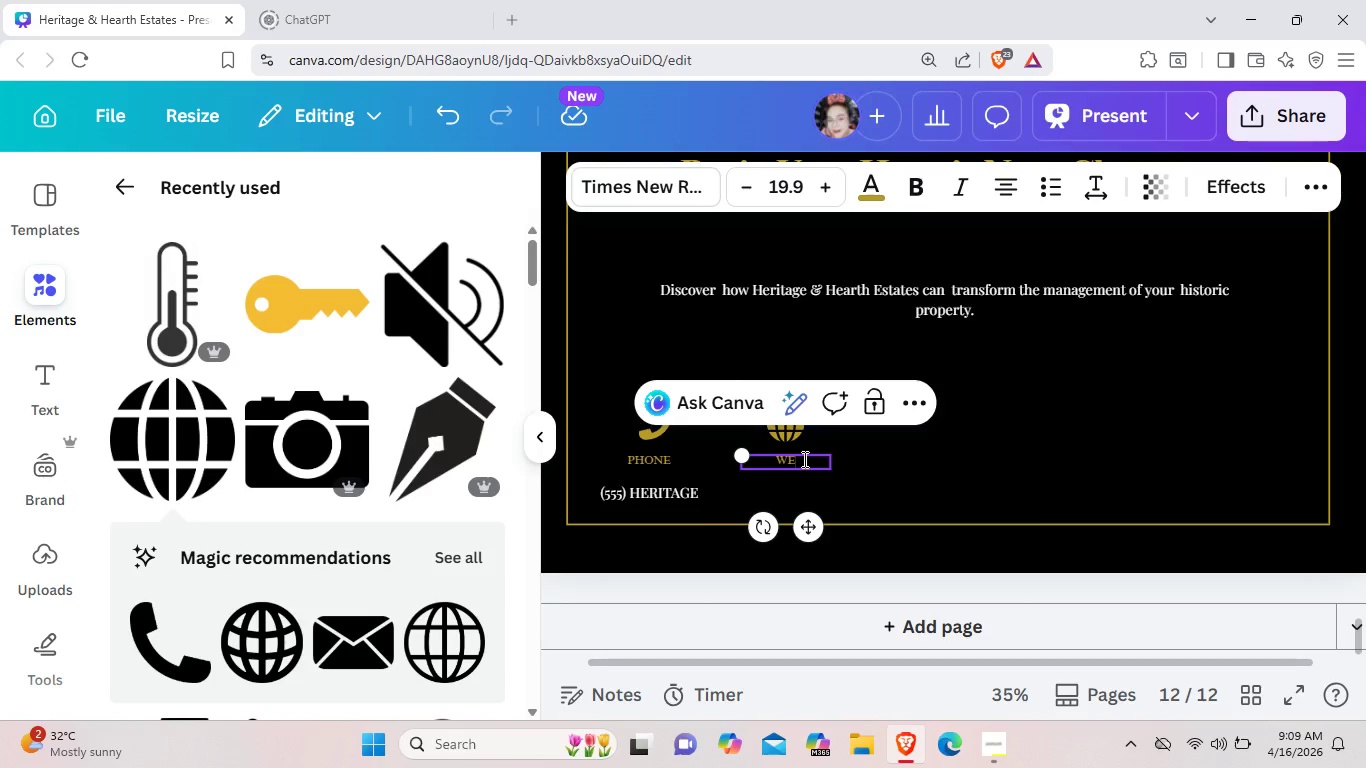 
key(Shift+B)
 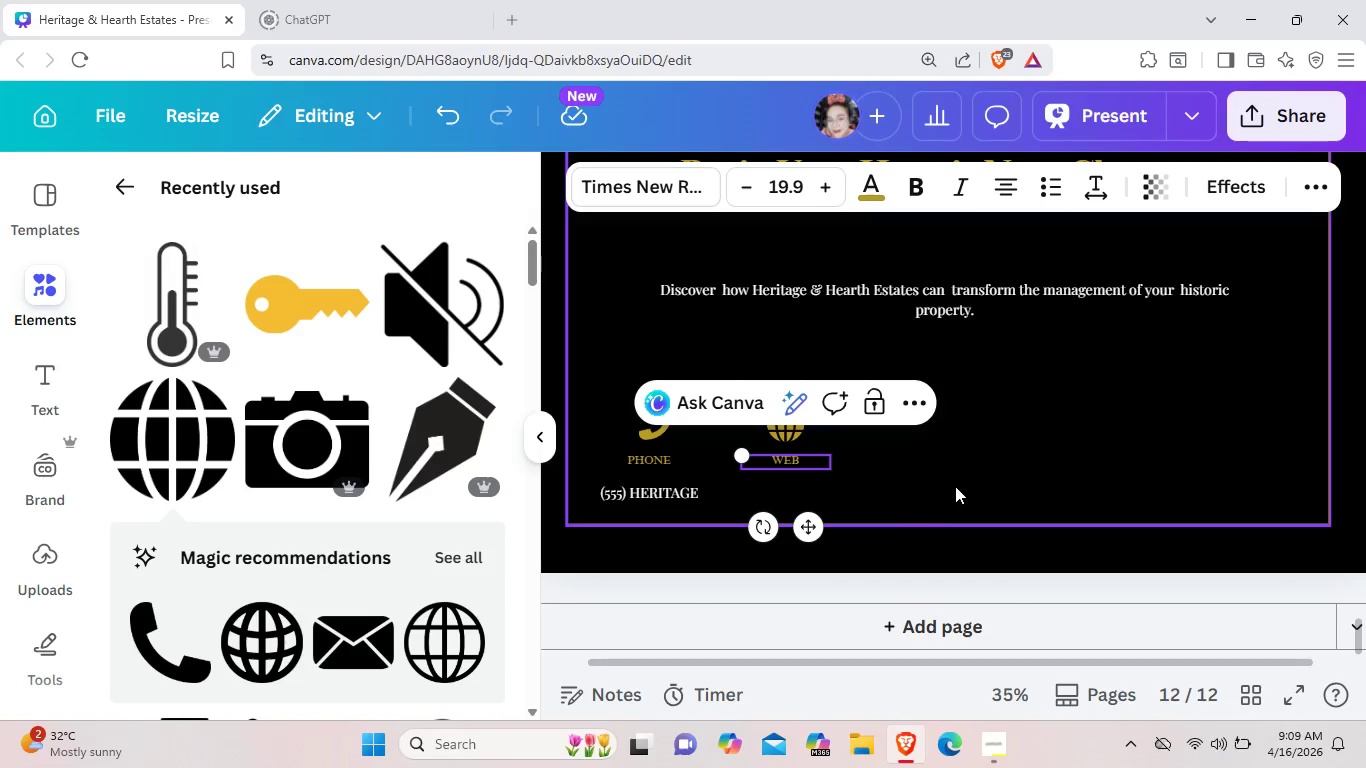 
left_click([955, 486])
 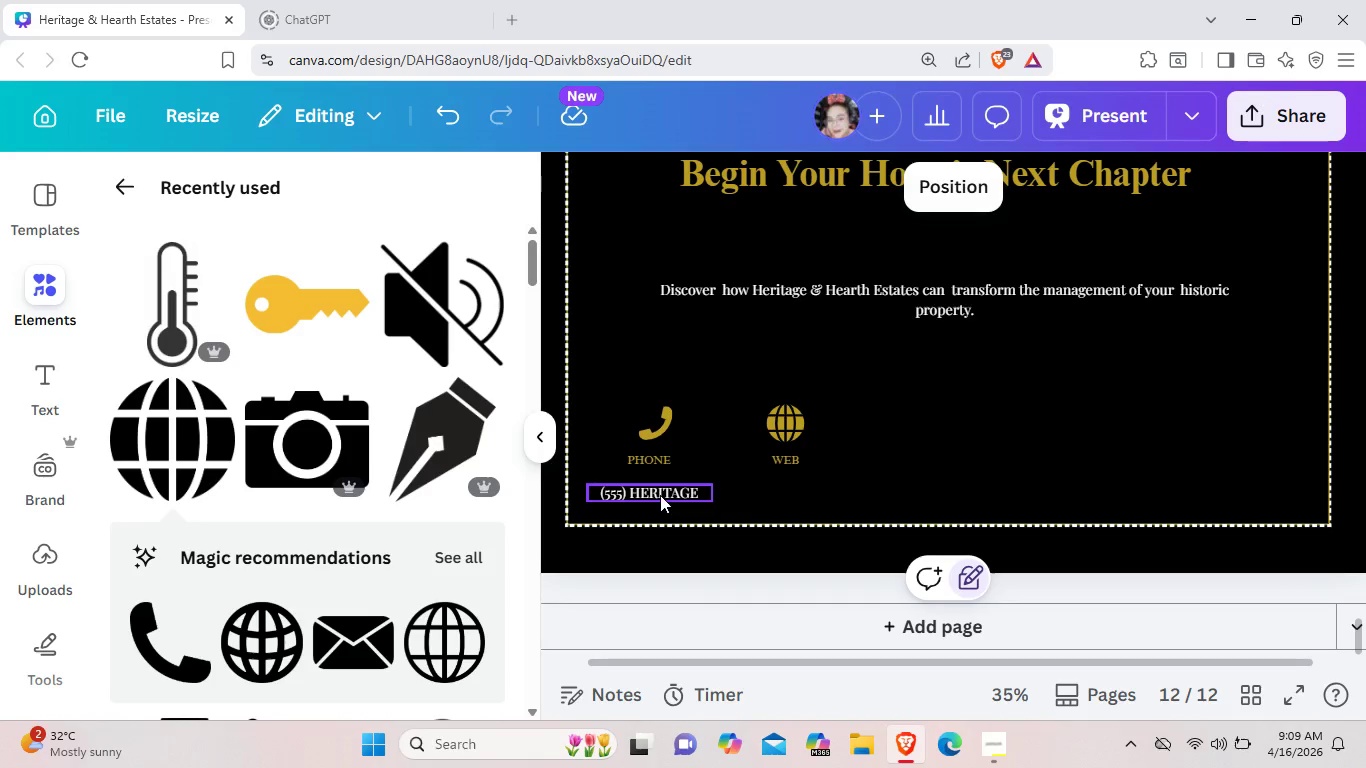 
left_click([660, 495])
 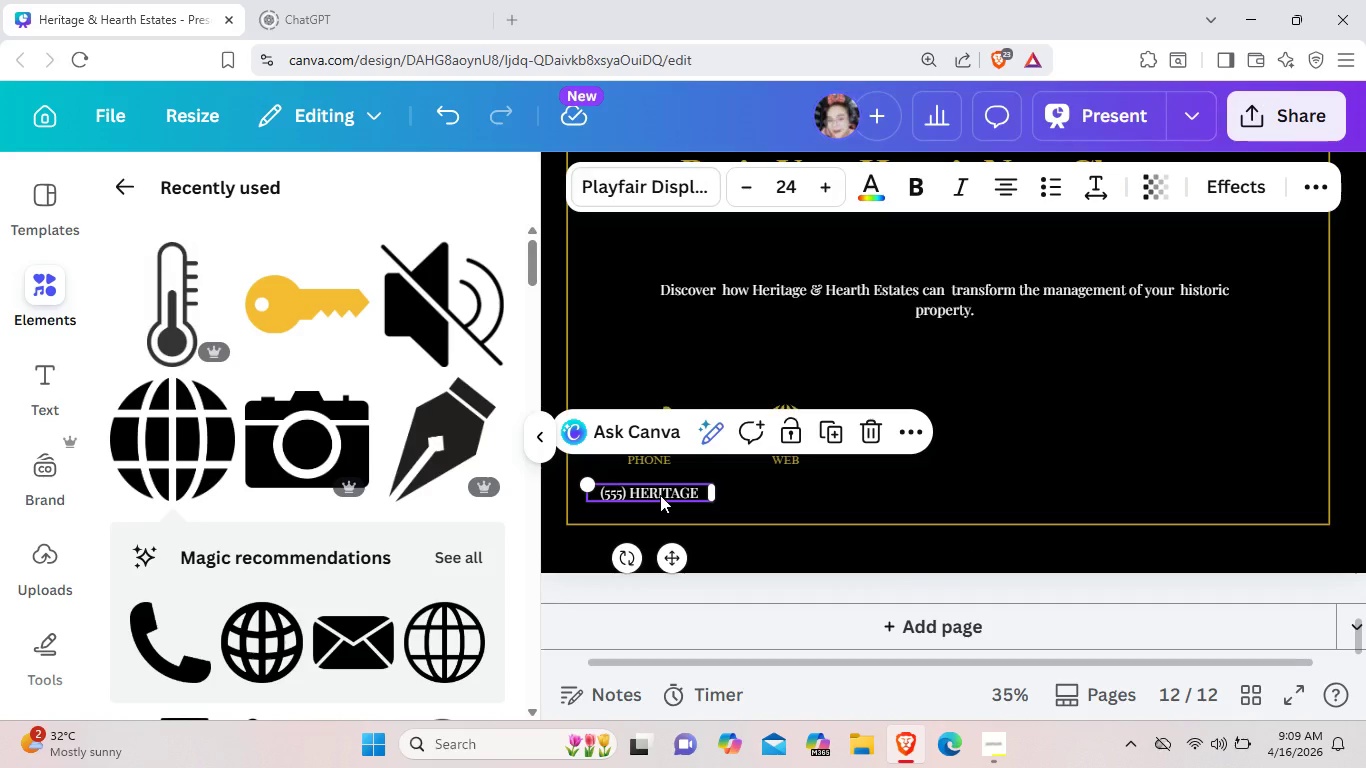 
key(Control+C)
 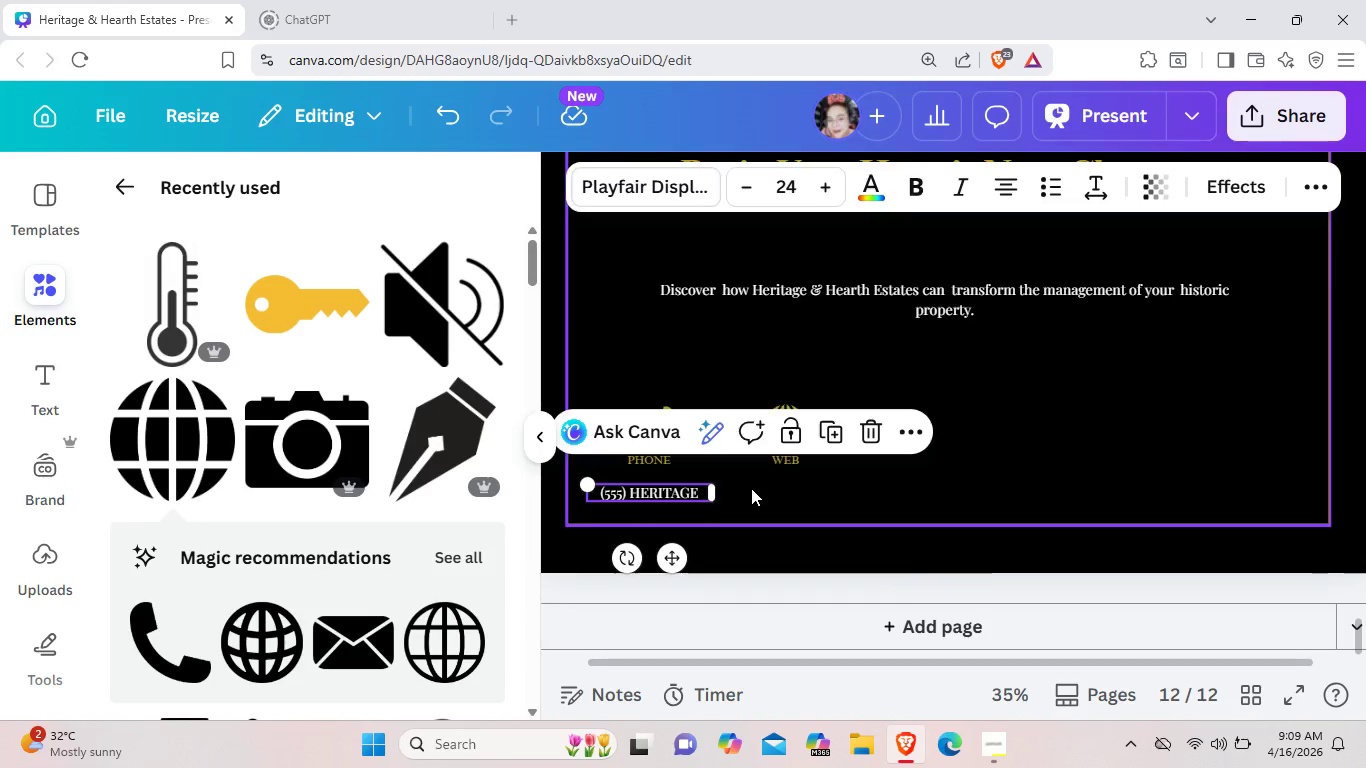 
left_click([751, 488])
 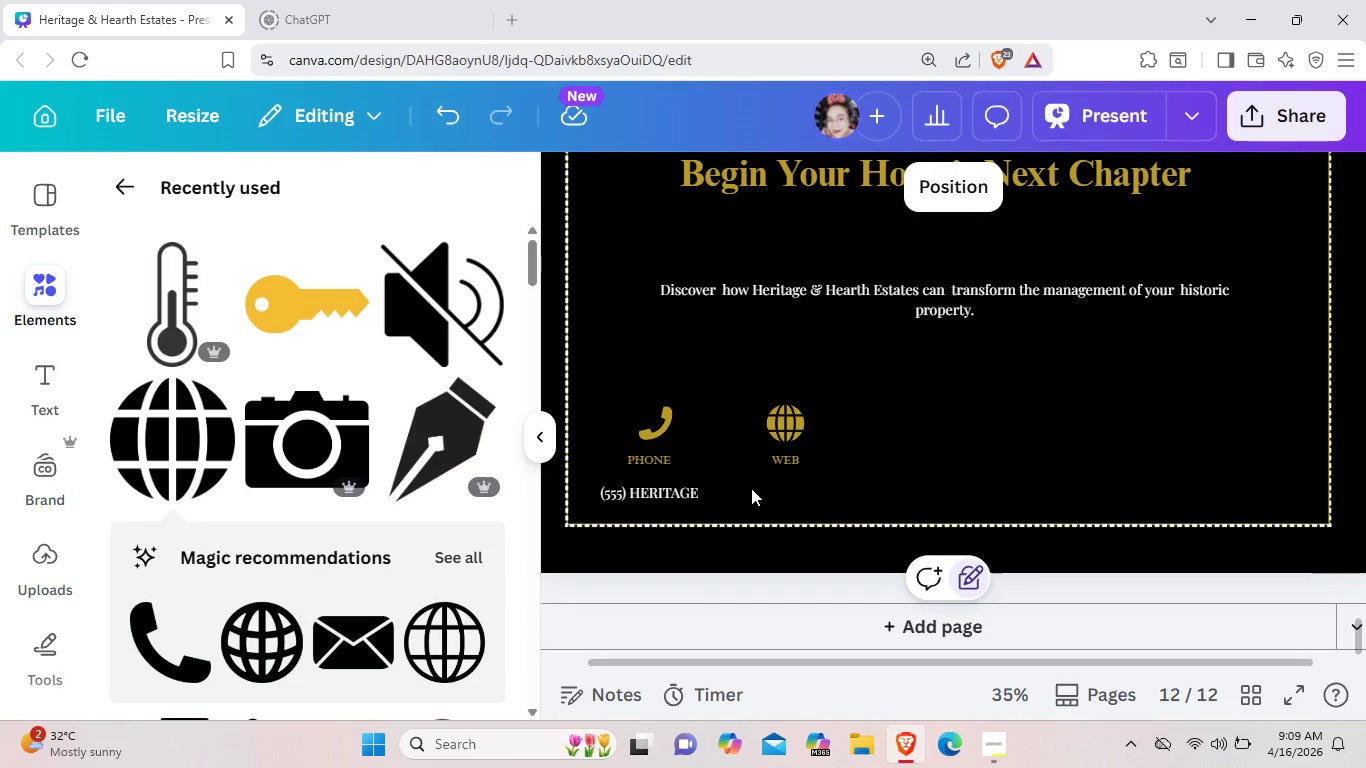 
key(Control+V)
 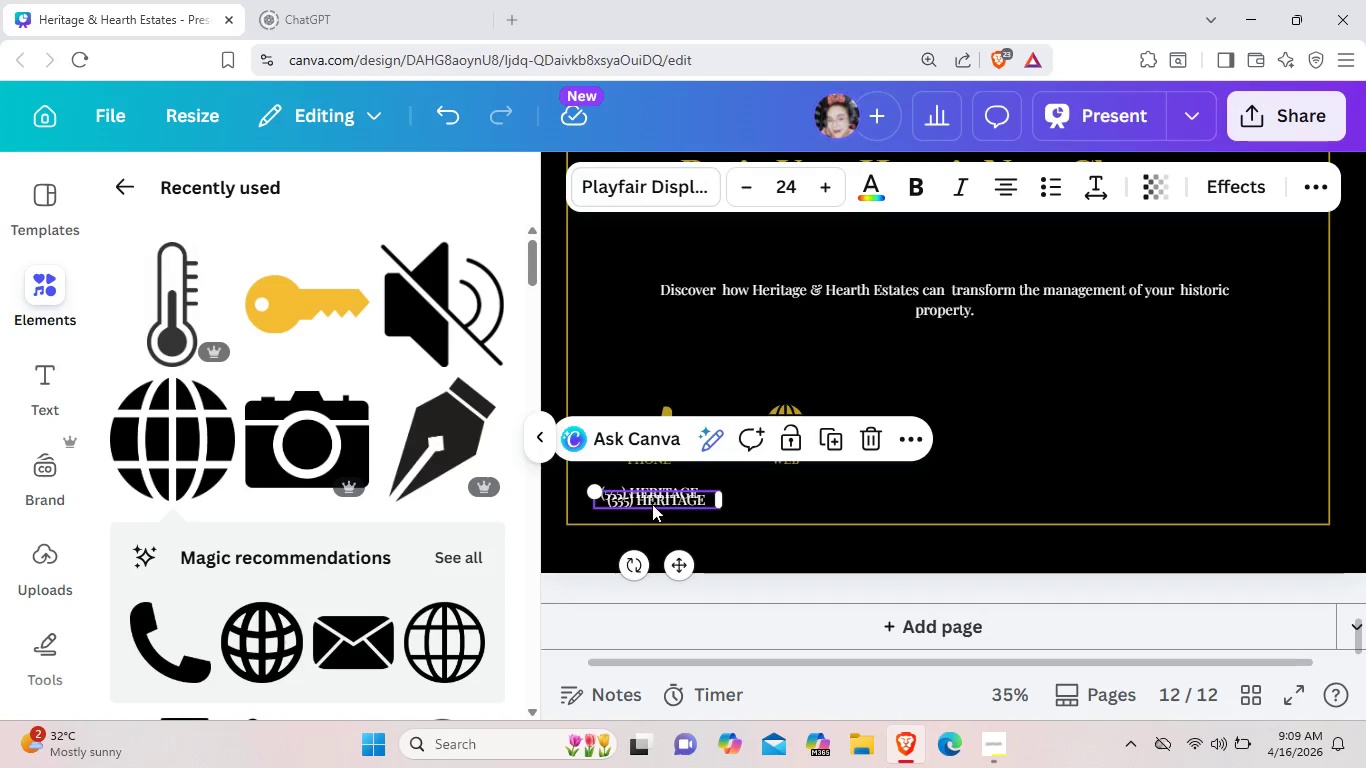 
left_click_drag(start_coordinate=[650, 504], to_coordinate=[790, 499])
 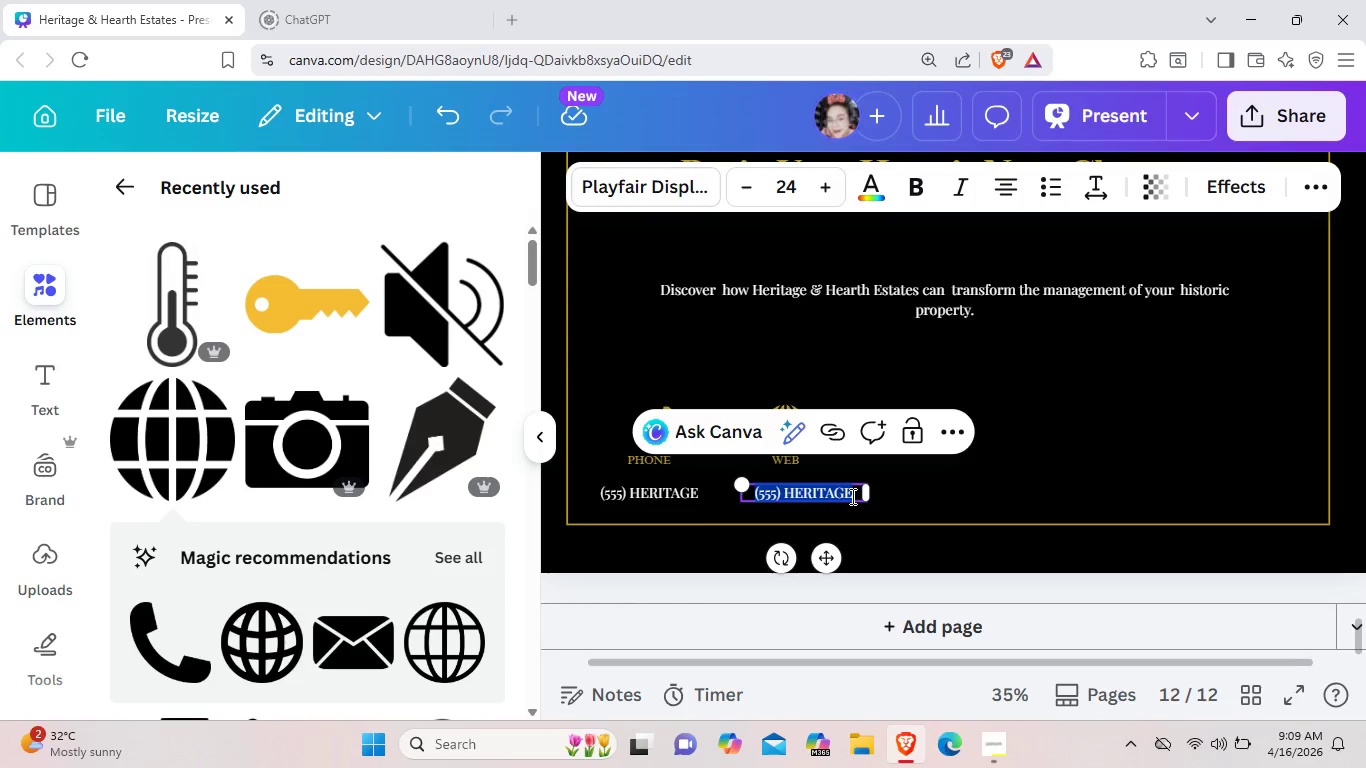 
key(Backspace)
type(heritageandhearth.com)
 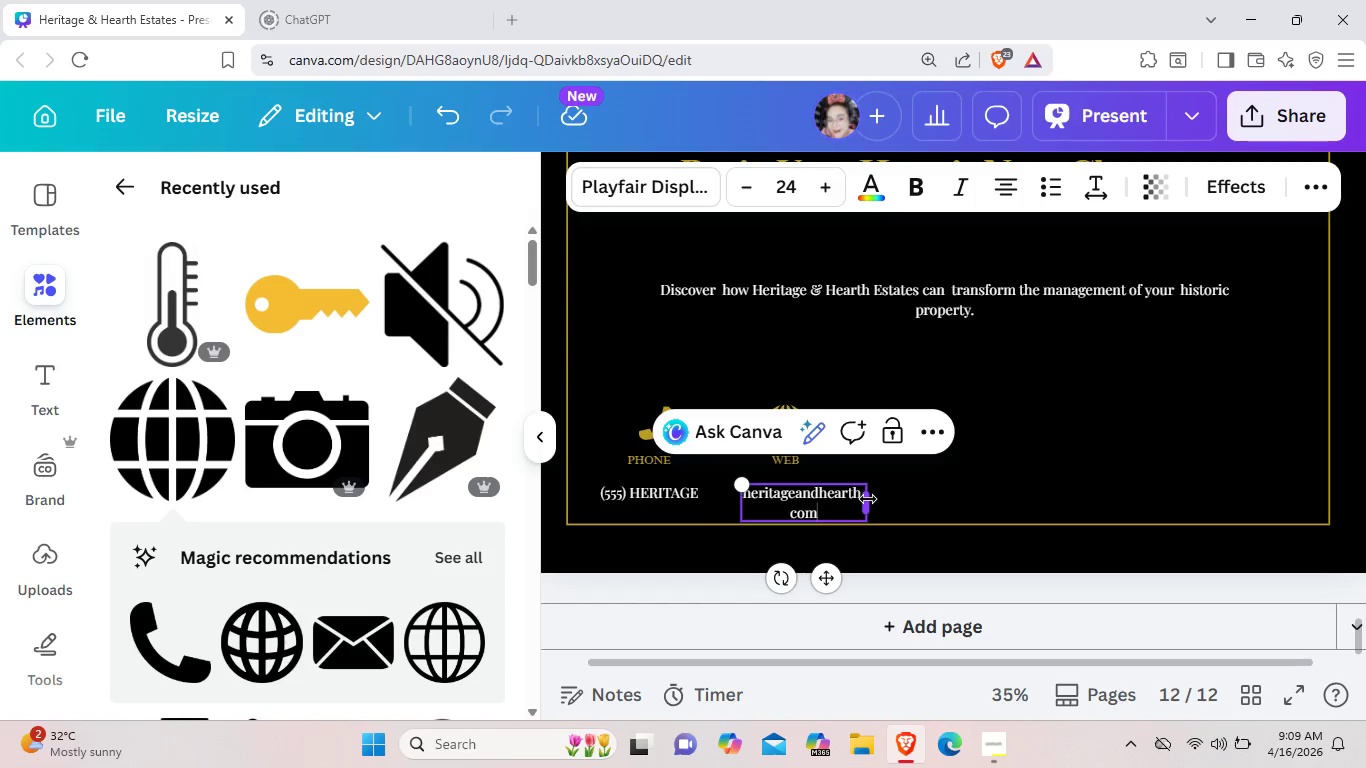 
left_click_drag(start_coordinate=[868, 499], to_coordinate=[908, 489])
 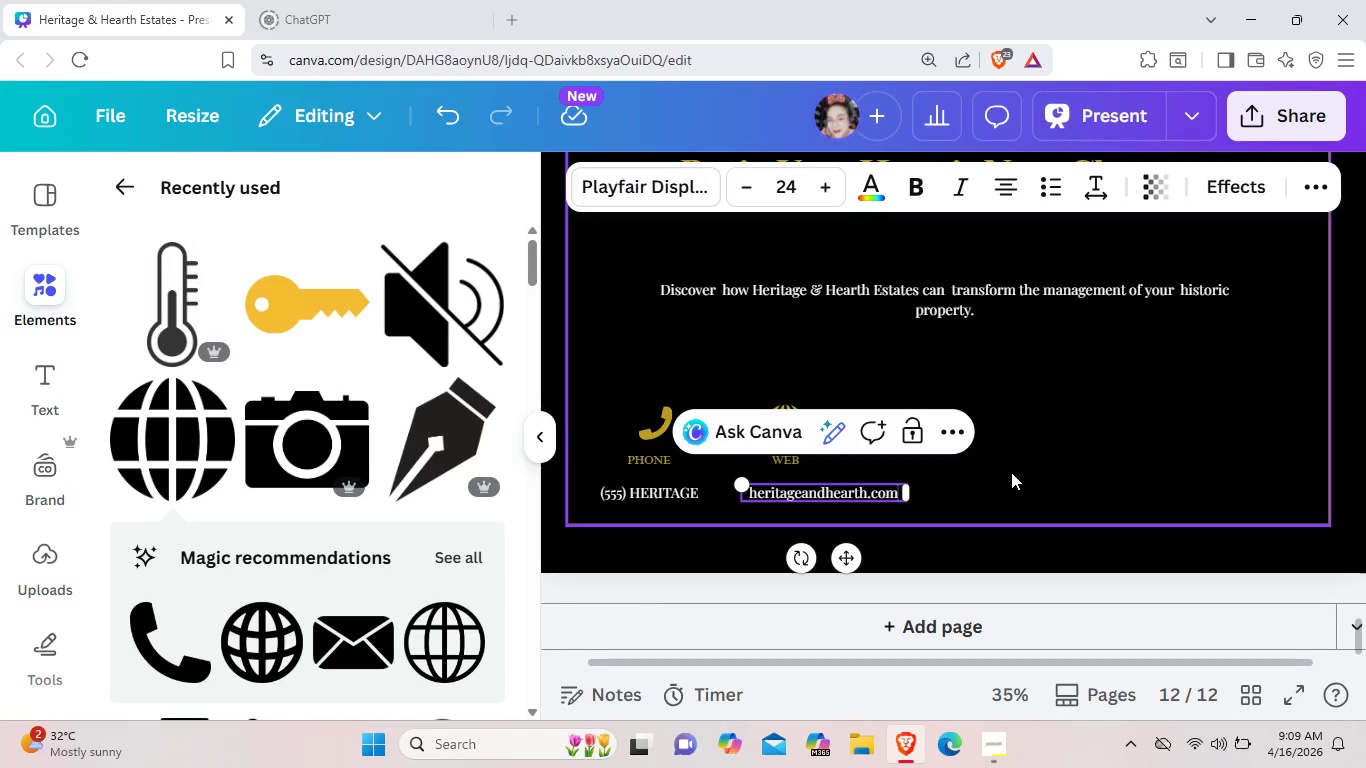 
left_click([1011, 472])
 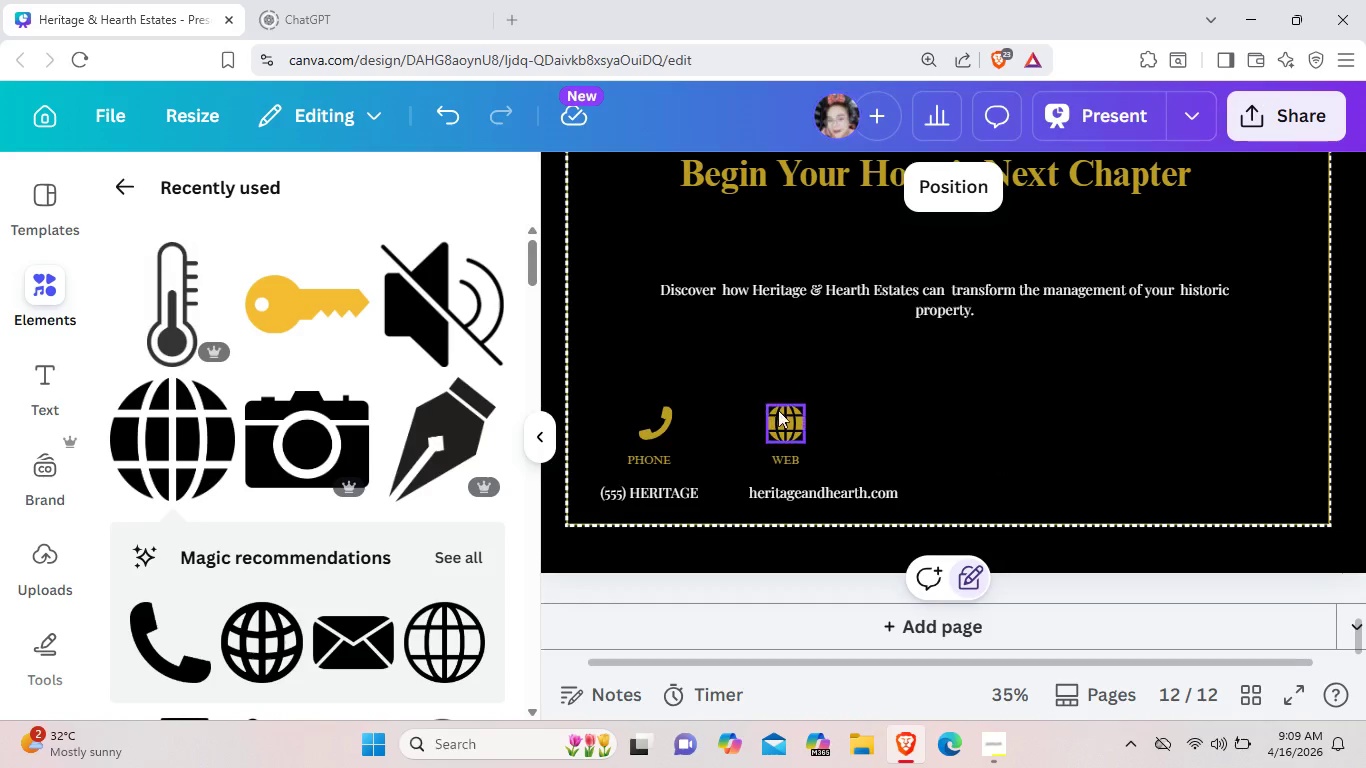 
left_click_drag(start_coordinate=[783, 415], to_coordinate=[850, 412])
 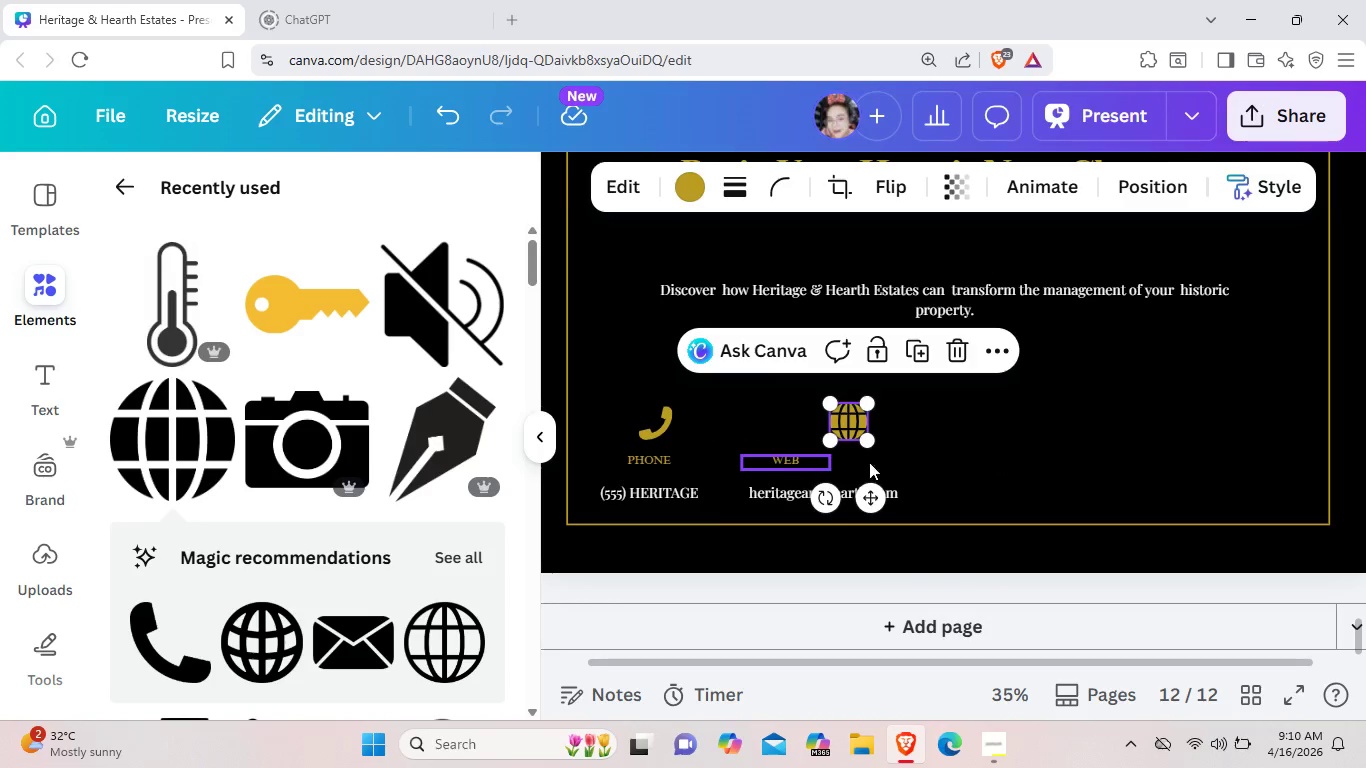 
left_click_drag(start_coordinate=[792, 461], to_coordinate=[859, 461])
 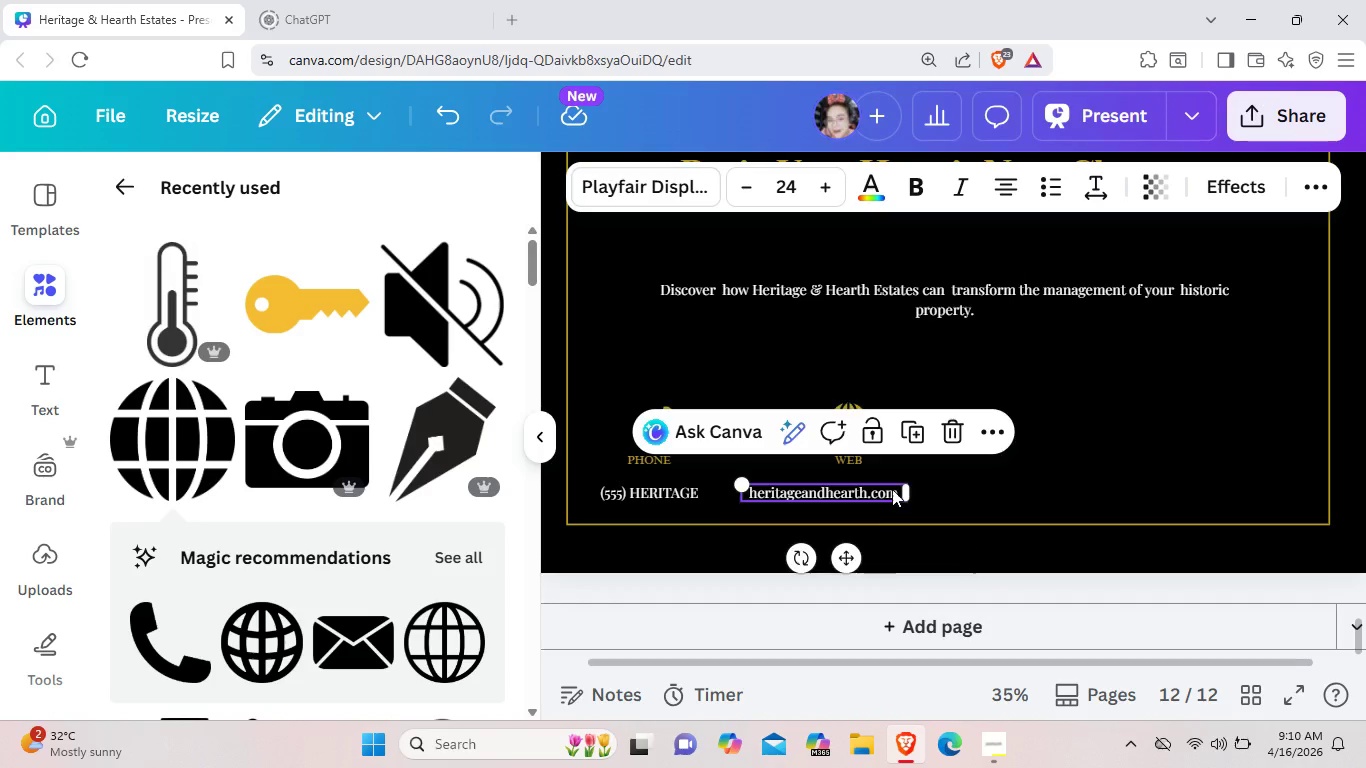 
left_click_drag(start_coordinate=[871, 492], to_coordinate=[901, 491])
 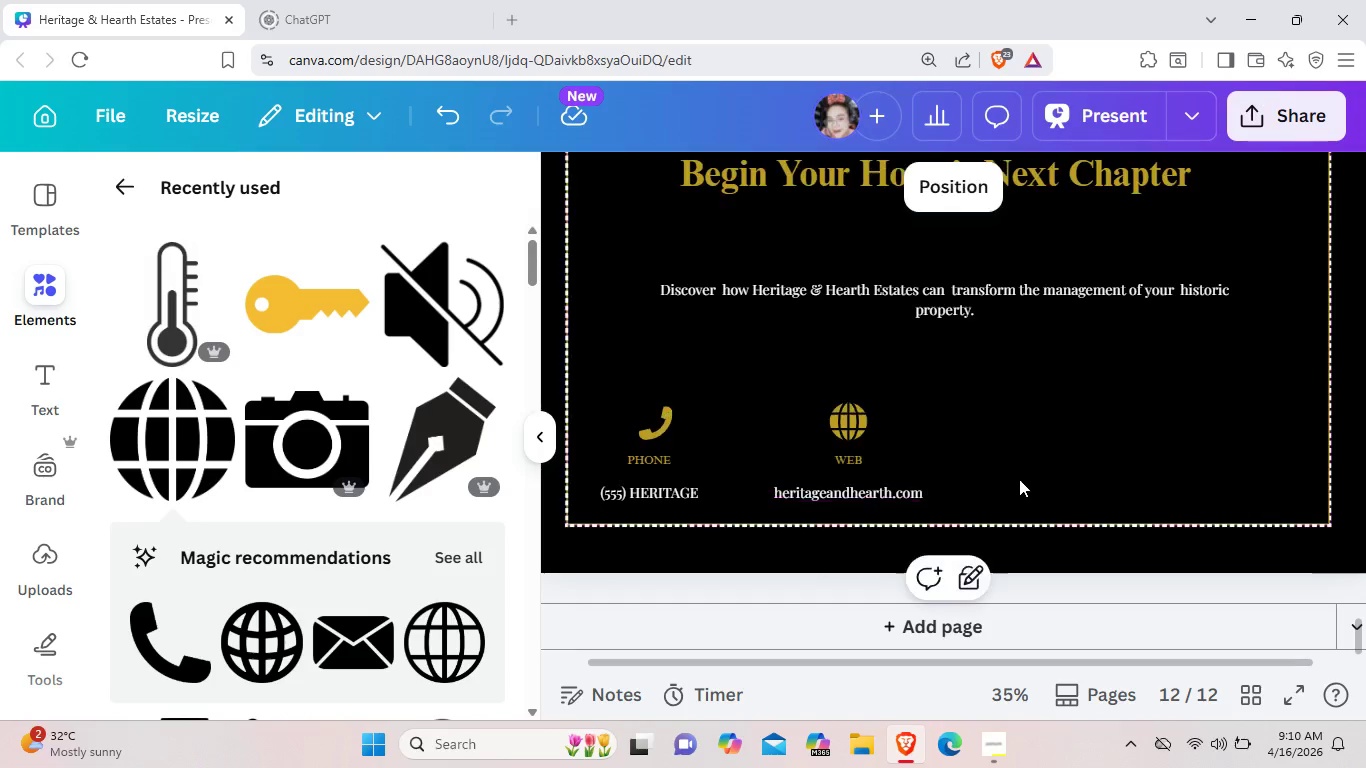 
left_click([1019, 479])
 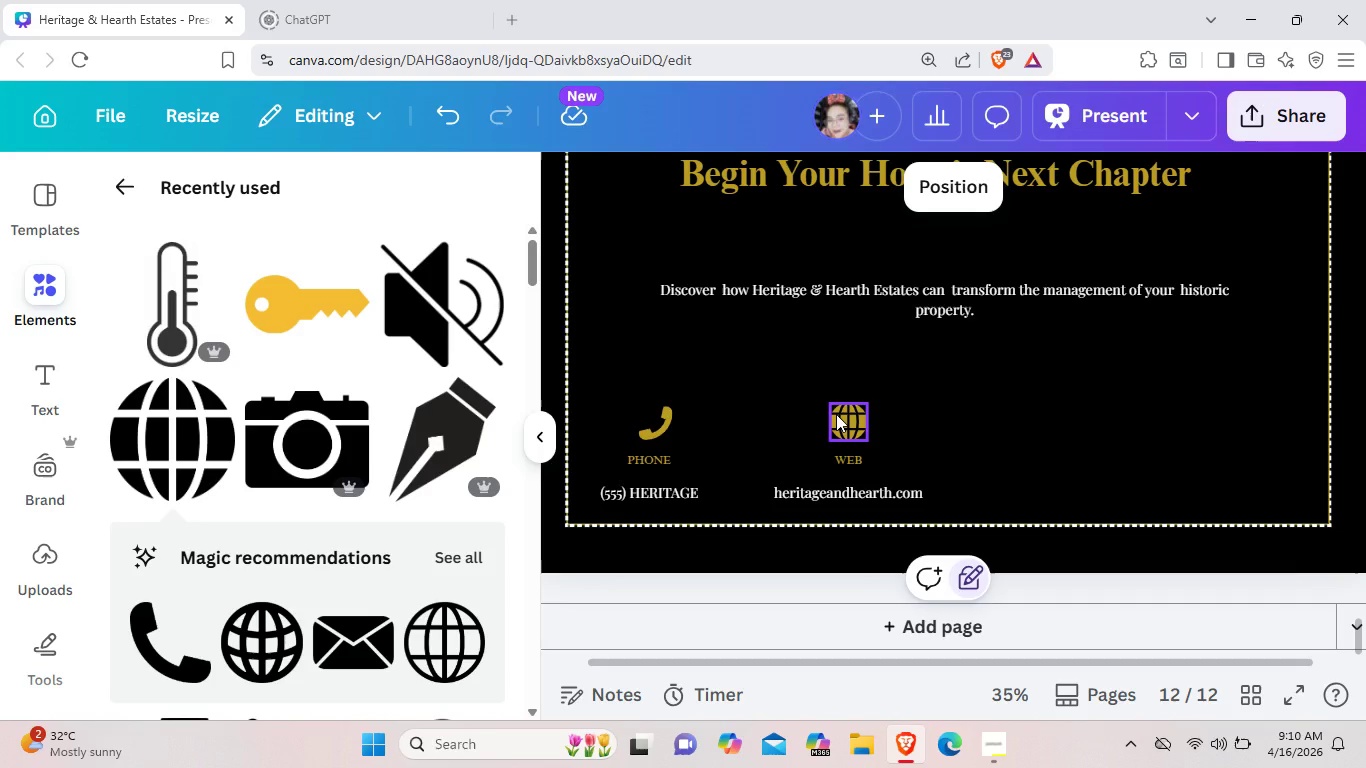 
wait(5.48)
 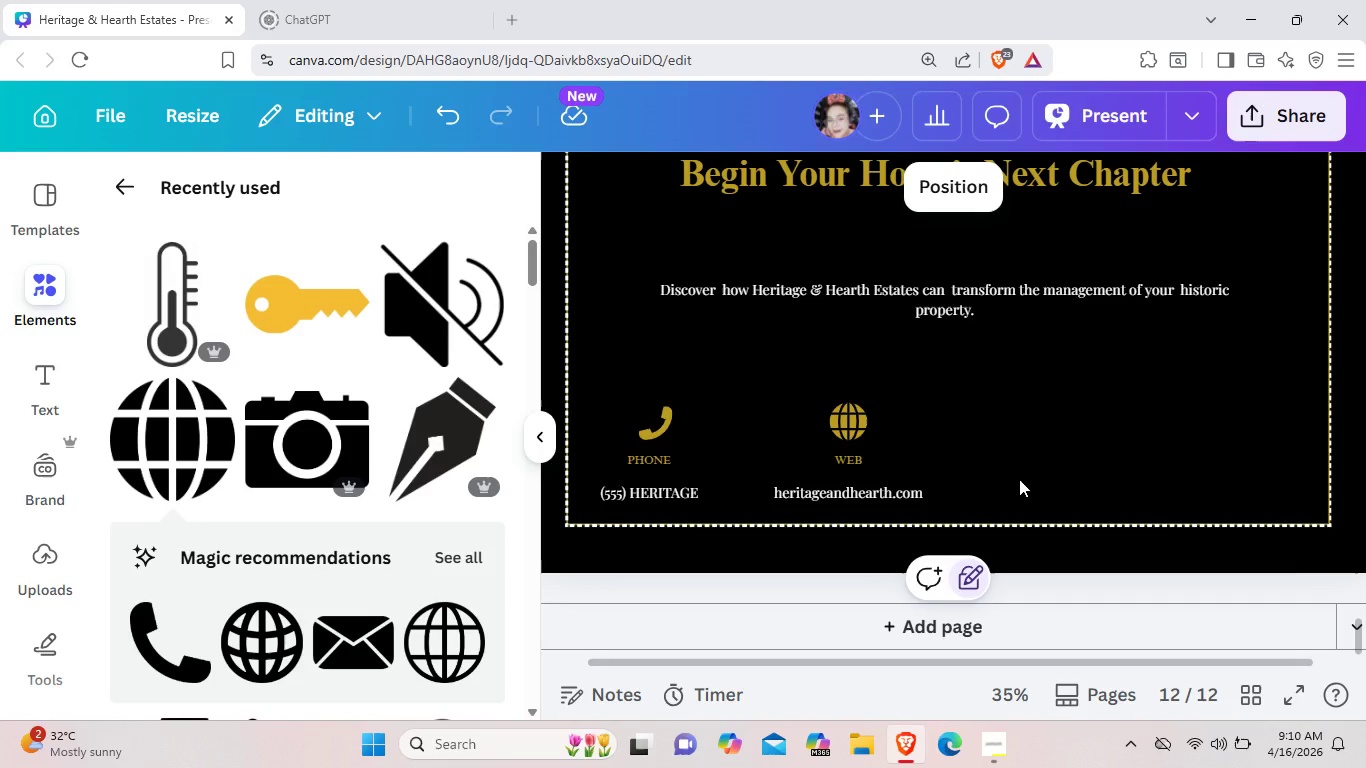 
scroll: coordinate [355, 542], scroll_direction: down, amount: 16.0
 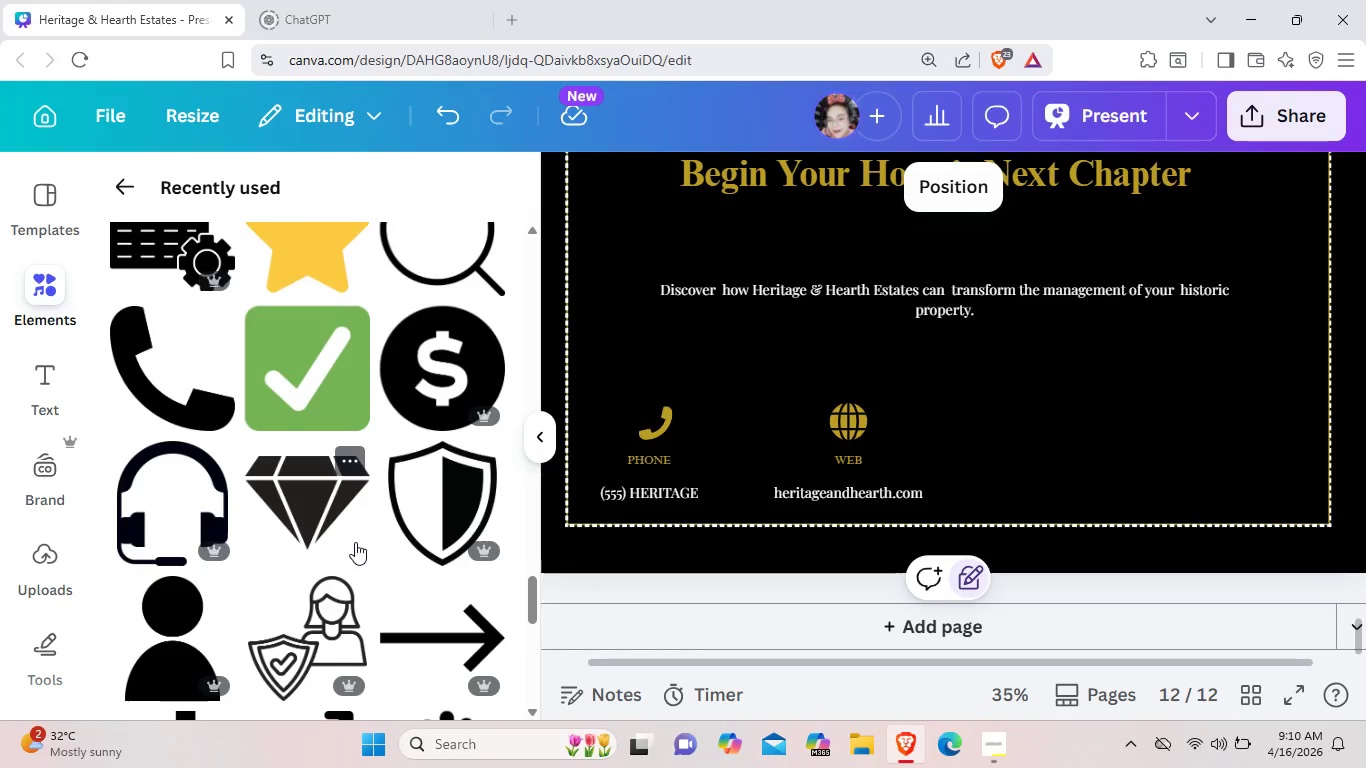 
scroll: coordinate [355, 542], scroll_direction: down, amount: 10.0
 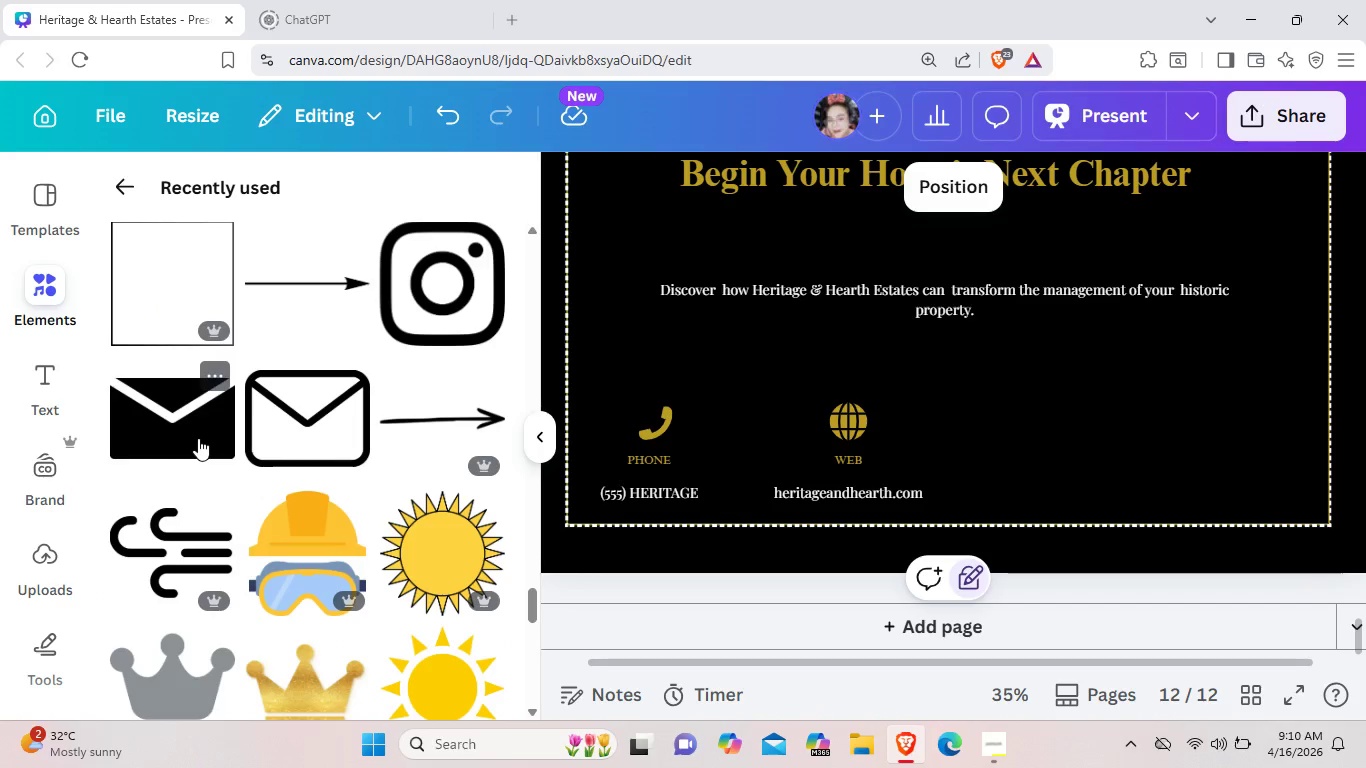 
left_click_drag(start_coordinate=[198, 434], to_coordinate=[205, 438])
 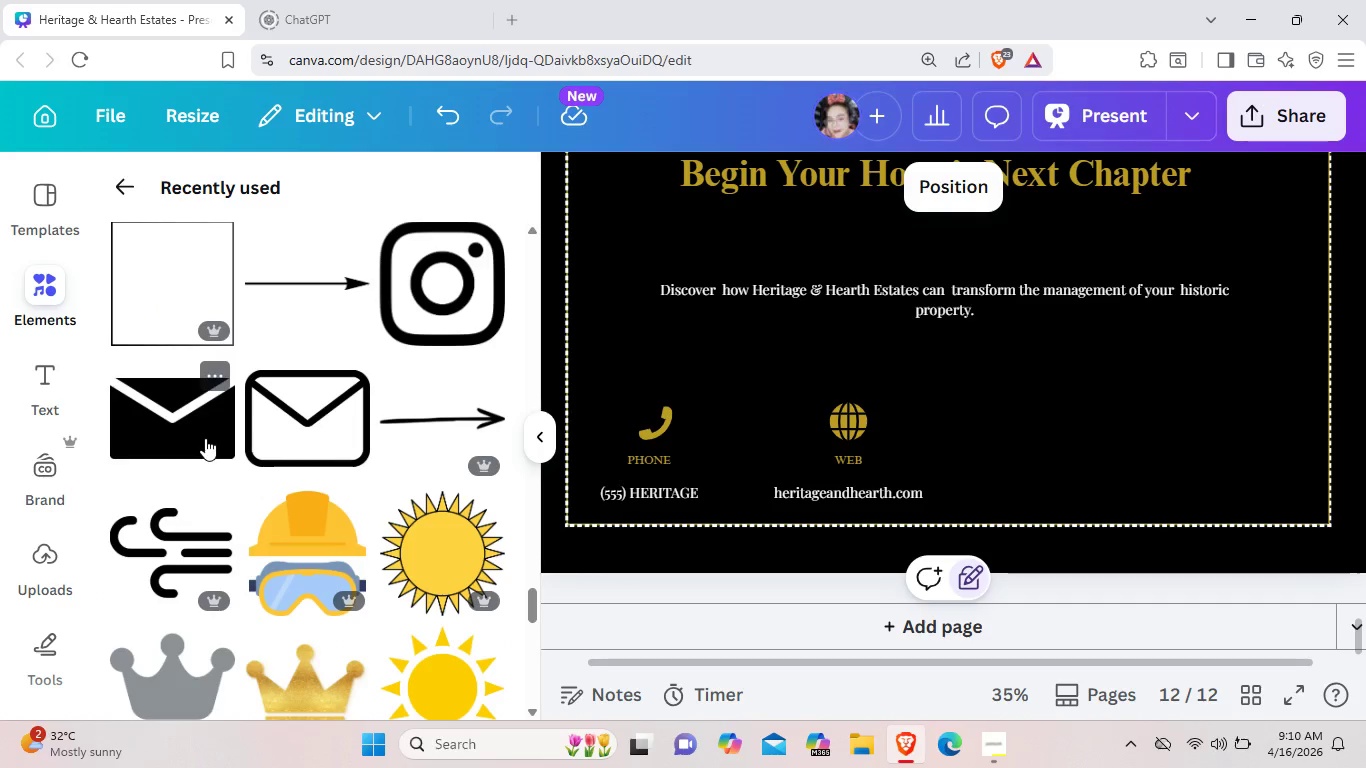 
left_click([205, 438])
 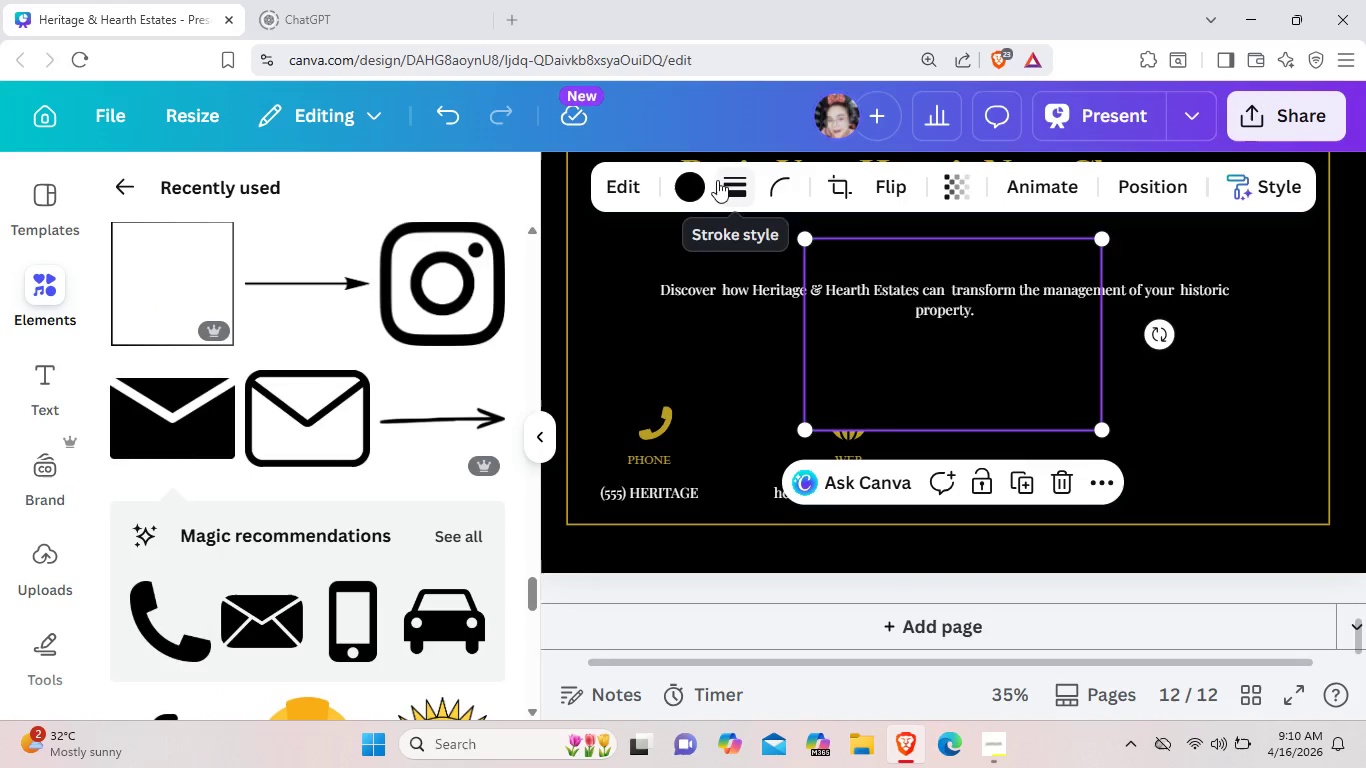 
left_click([692, 186])
 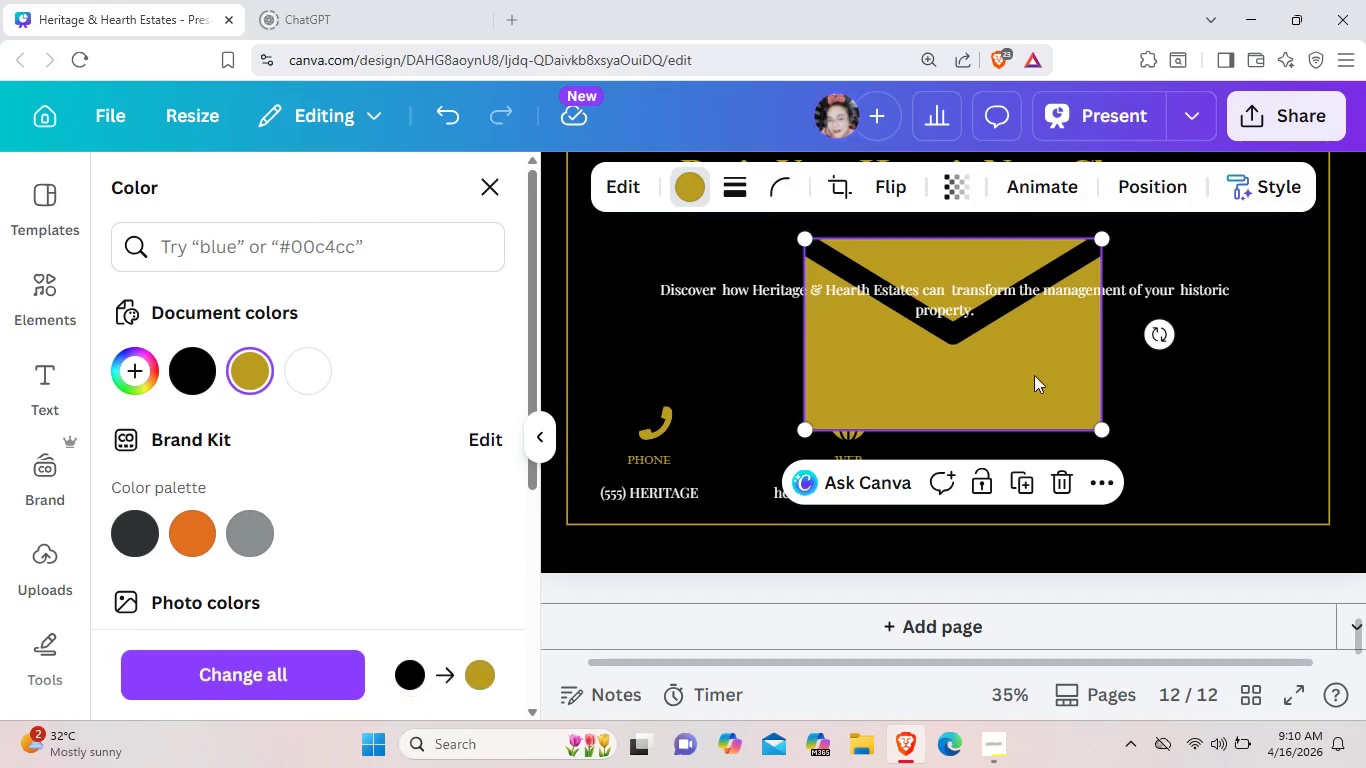 
left_click_drag(start_coordinate=[1105, 432], to_coordinate=[903, 276])
 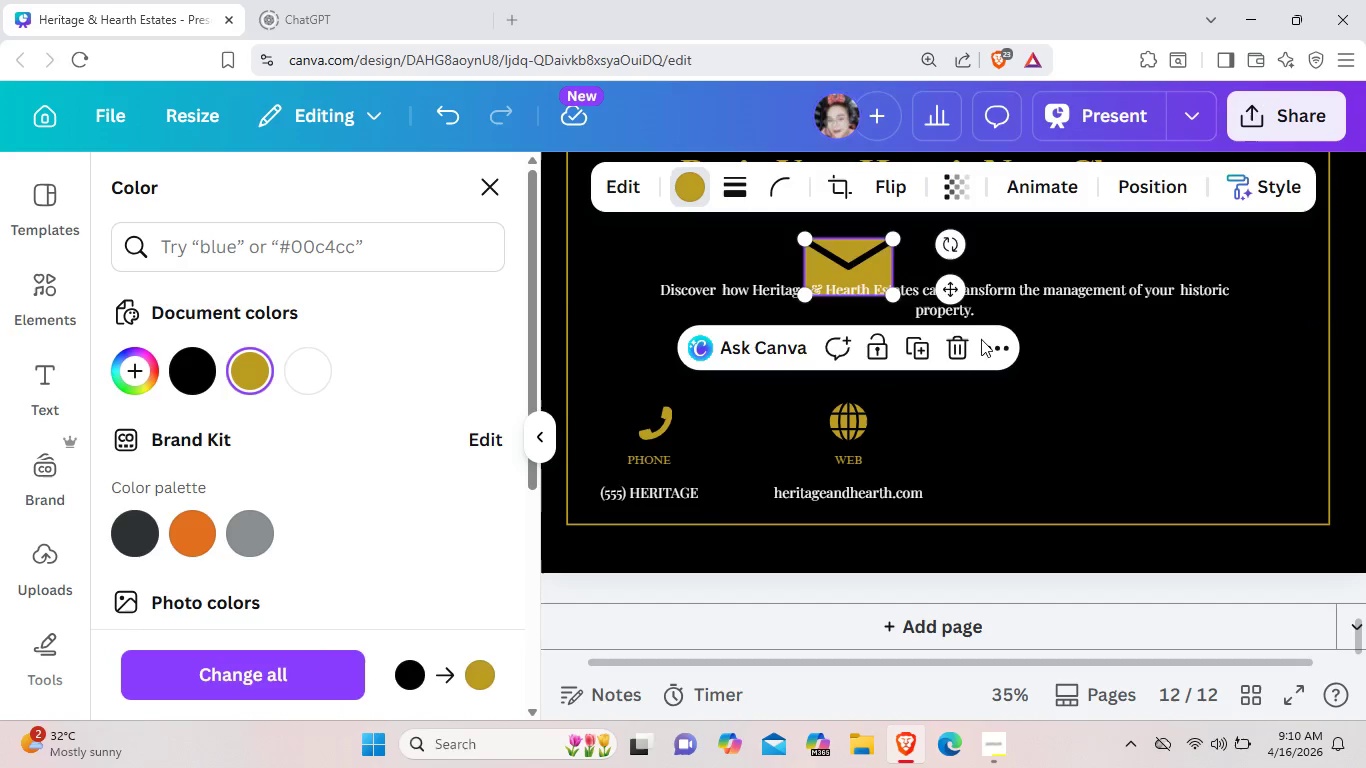 
left_click_drag(start_coordinate=[863, 259], to_coordinate=[1143, 414])
 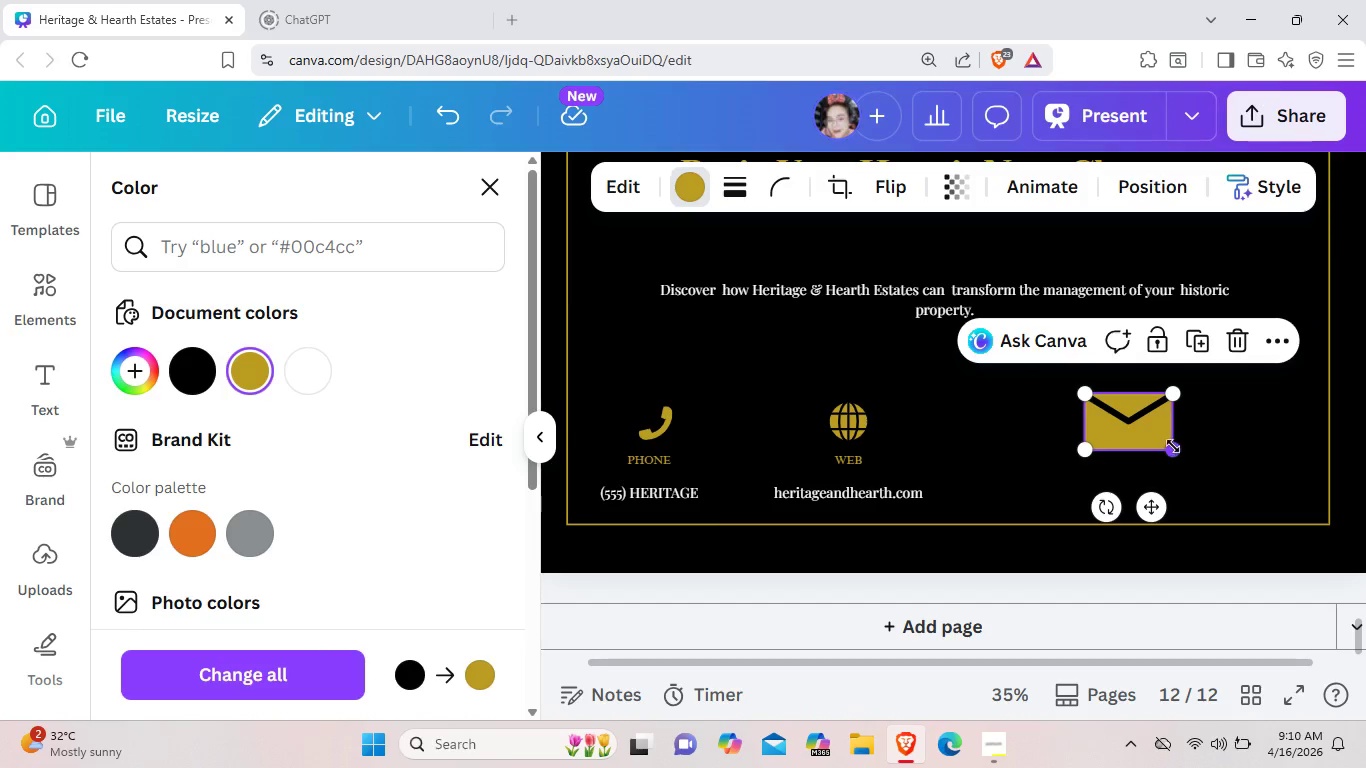 
left_click_drag(start_coordinate=[1176, 447], to_coordinate=[1150, 411])
 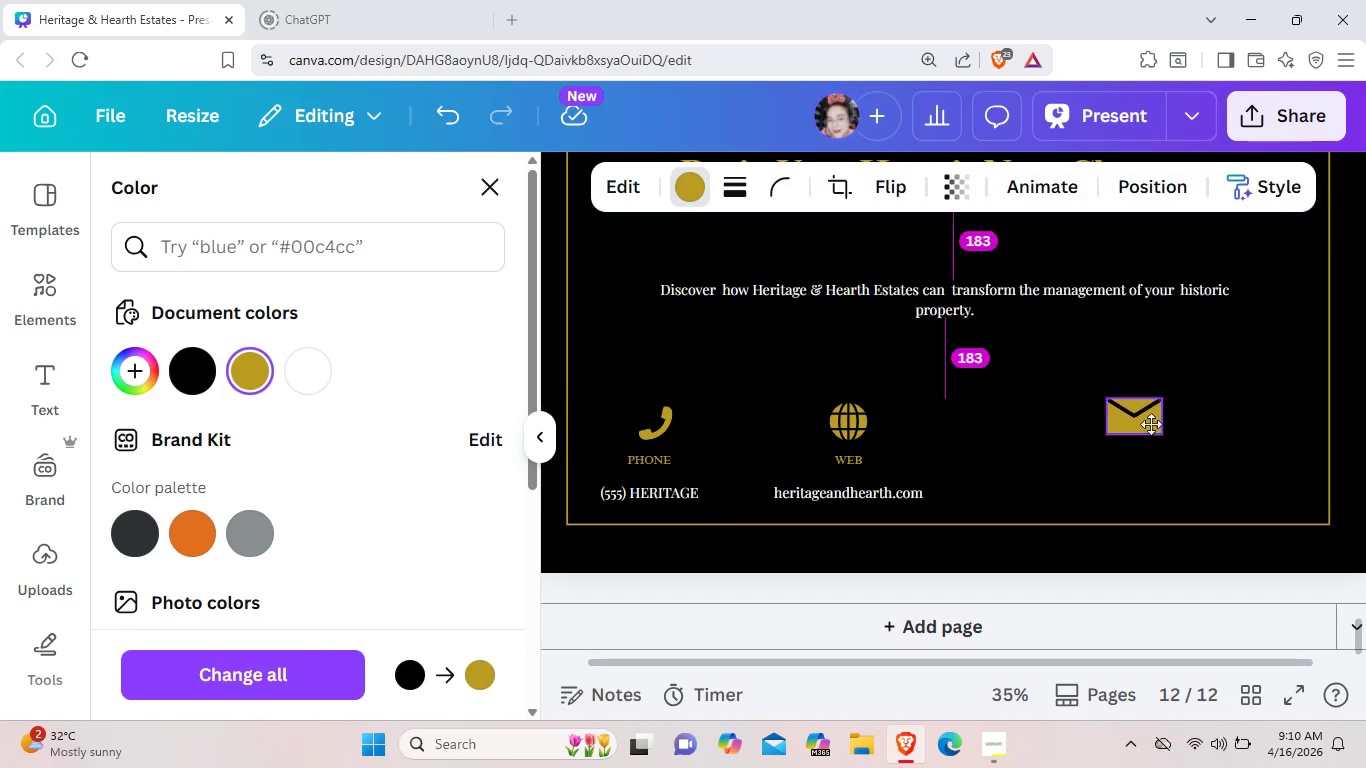 
left_click_drag(start_coordinate=[1125, 417], to_coordinate=[1159, 425])
 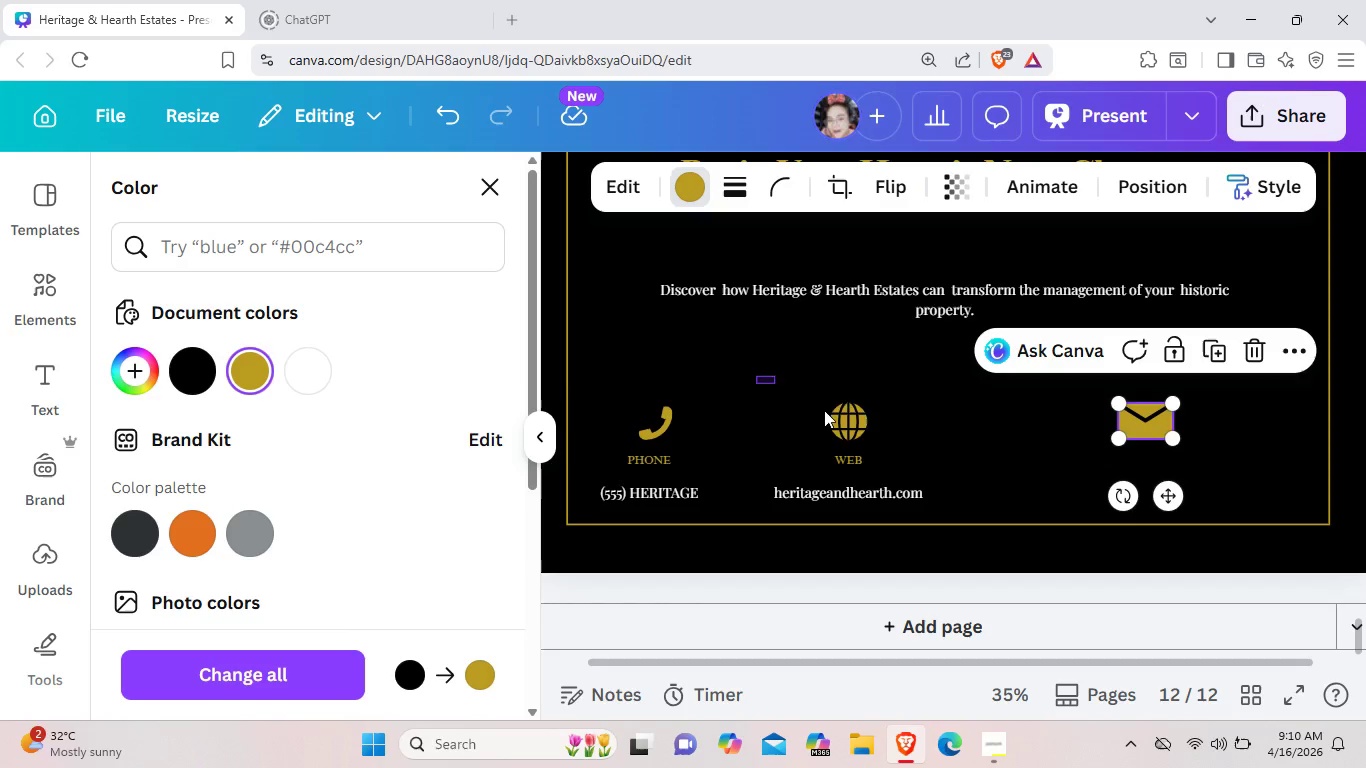 
left_click_drag(start_coordinate=[757, 377], to_coordinate=[950, 503])
 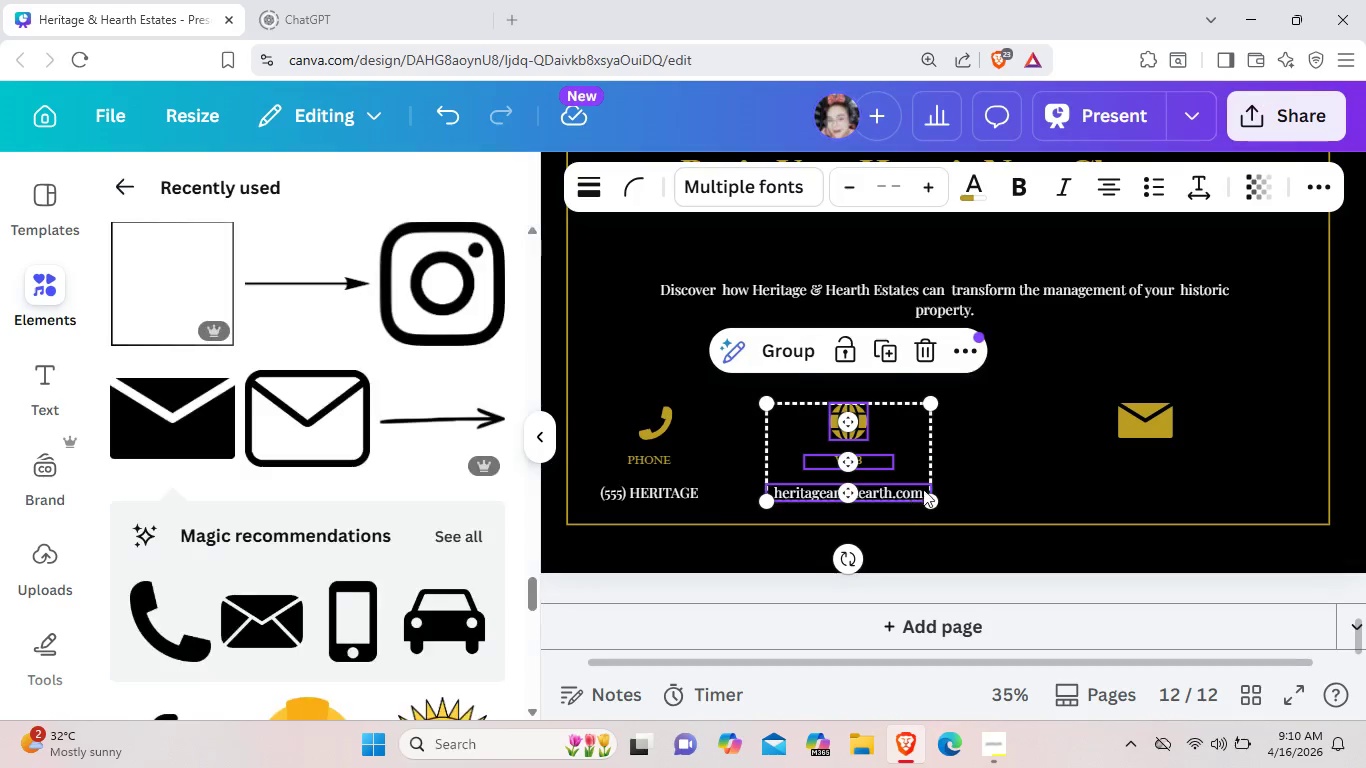 
left_click_drag(start_coordinate=[900, 488], to_coordinate=[975, 489])
 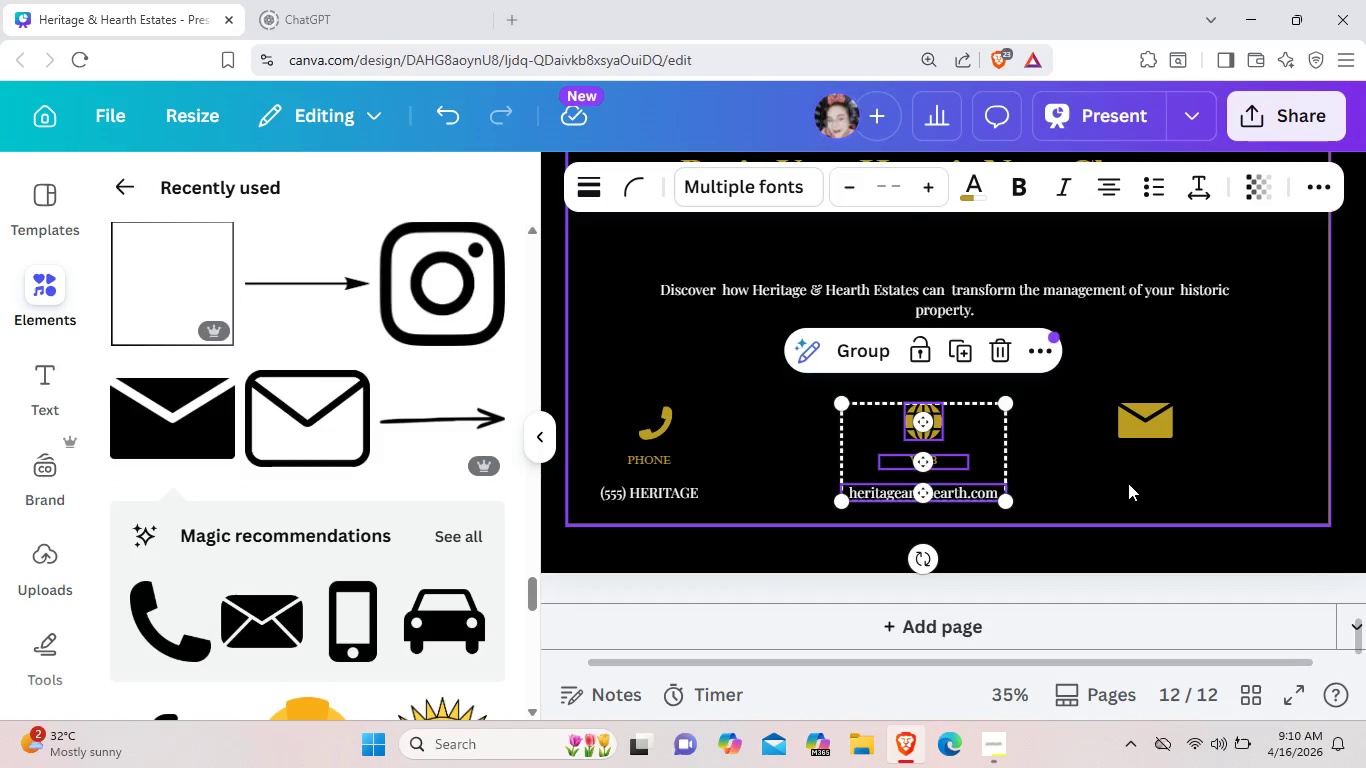 
left_click([1128, 483])
 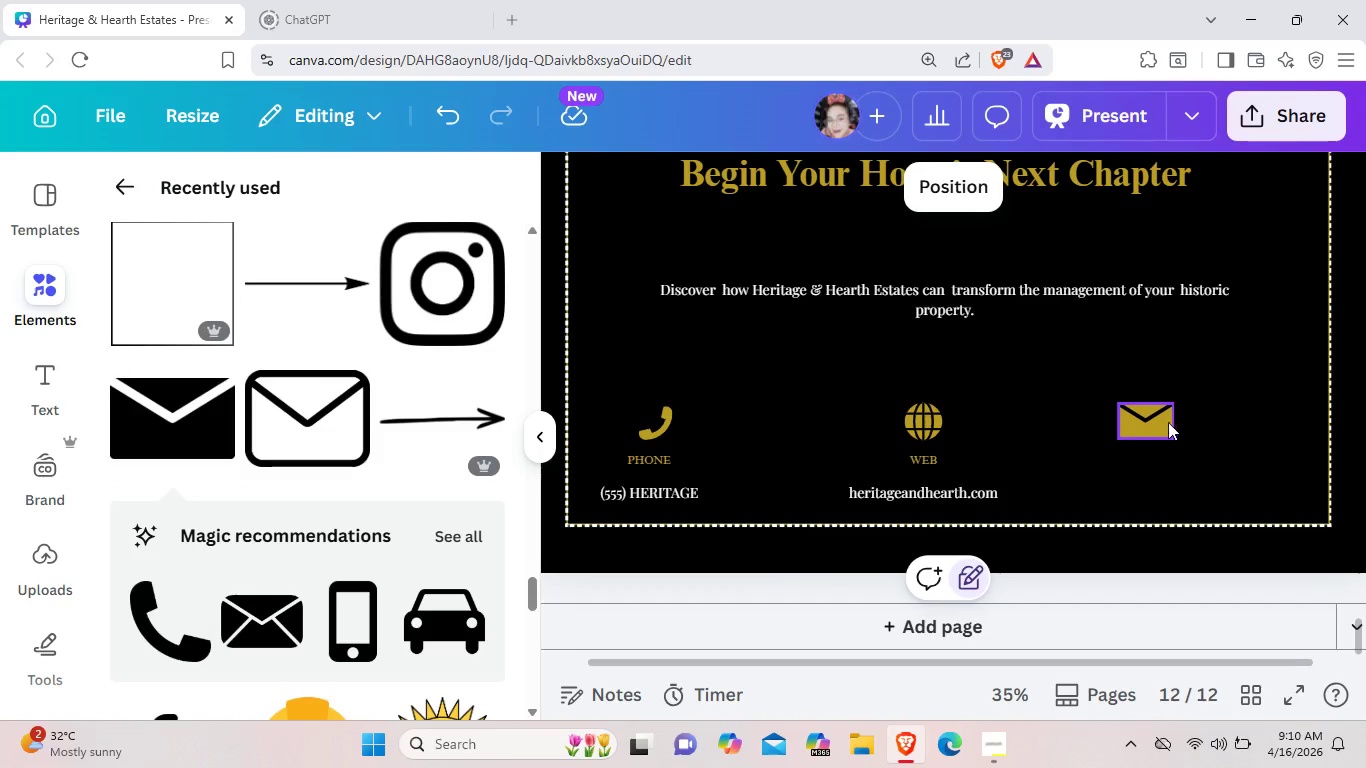 
left_click_drag(start_coordinate=[1163, 422], to_coordinate=[1179, 422])
 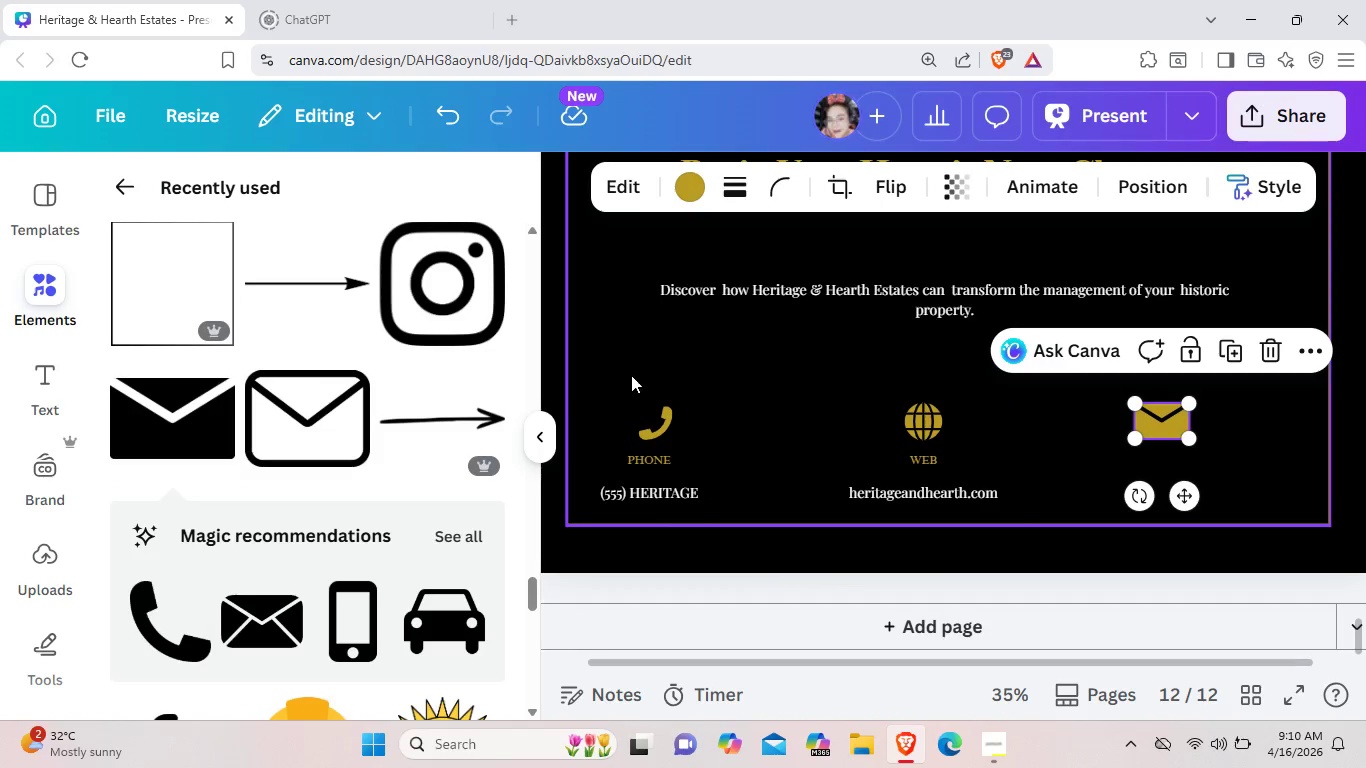 
left_click_drag(start_coordinate=[631, 365], to_coordinate=[713, 507])
 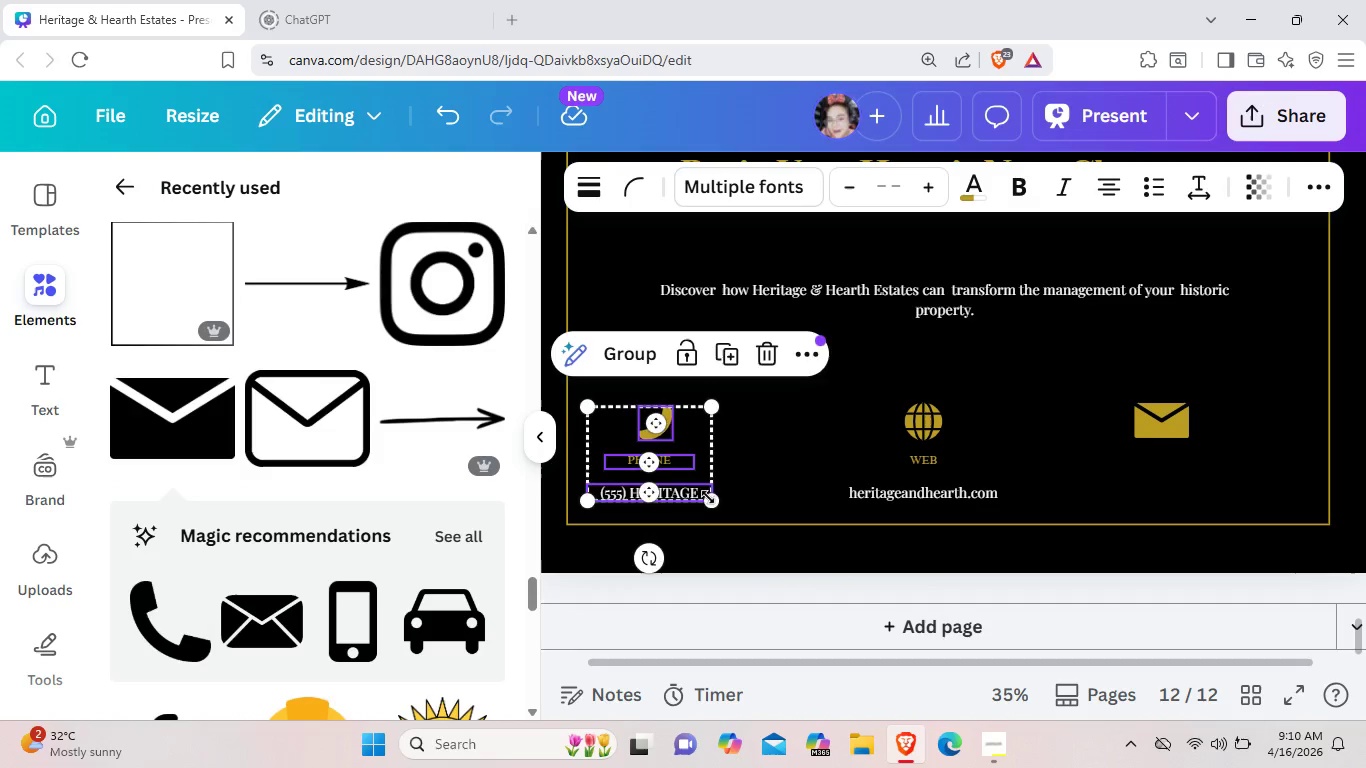 
left_click_drag(start_coordinate=[698, 498], to_coordinate=[728, 497])
 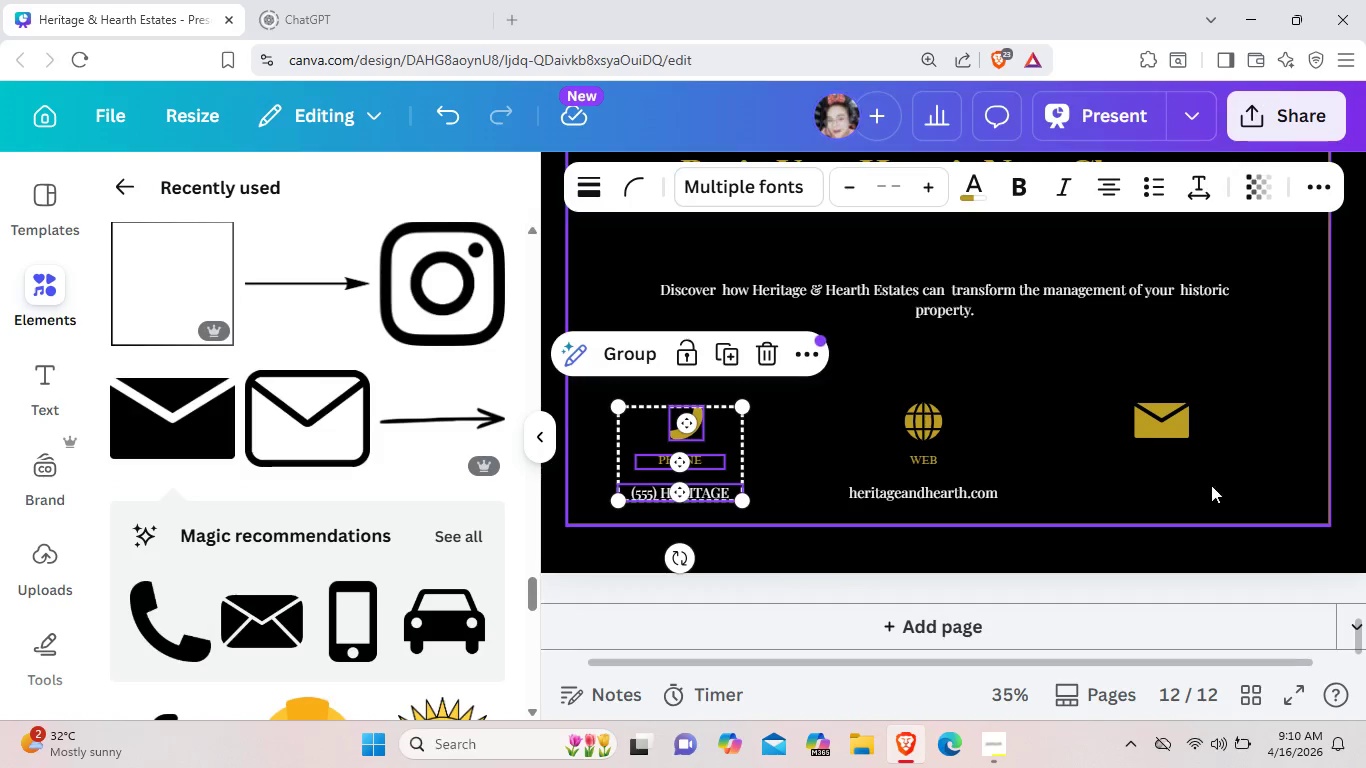 
left_click([1211, 485])
 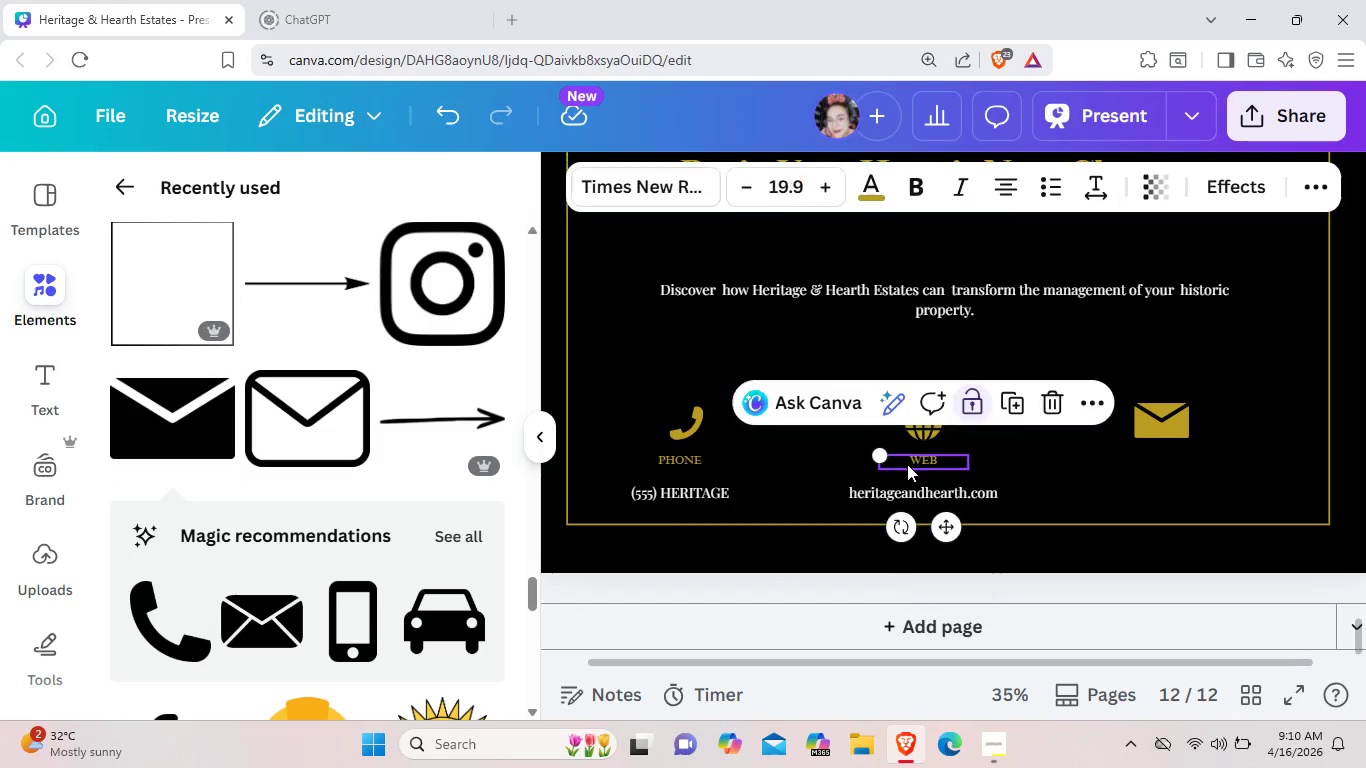 
left_click([907, 464])
 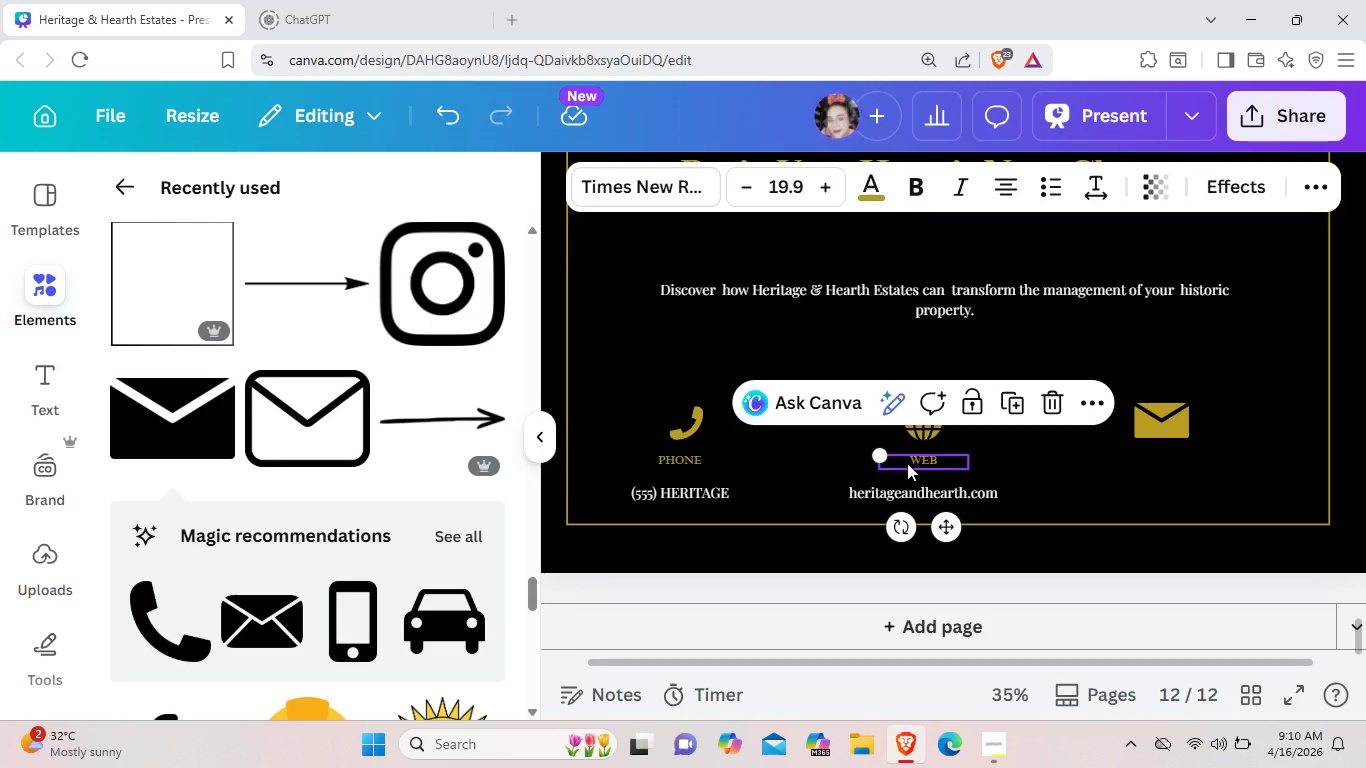 
key(Control+C)
 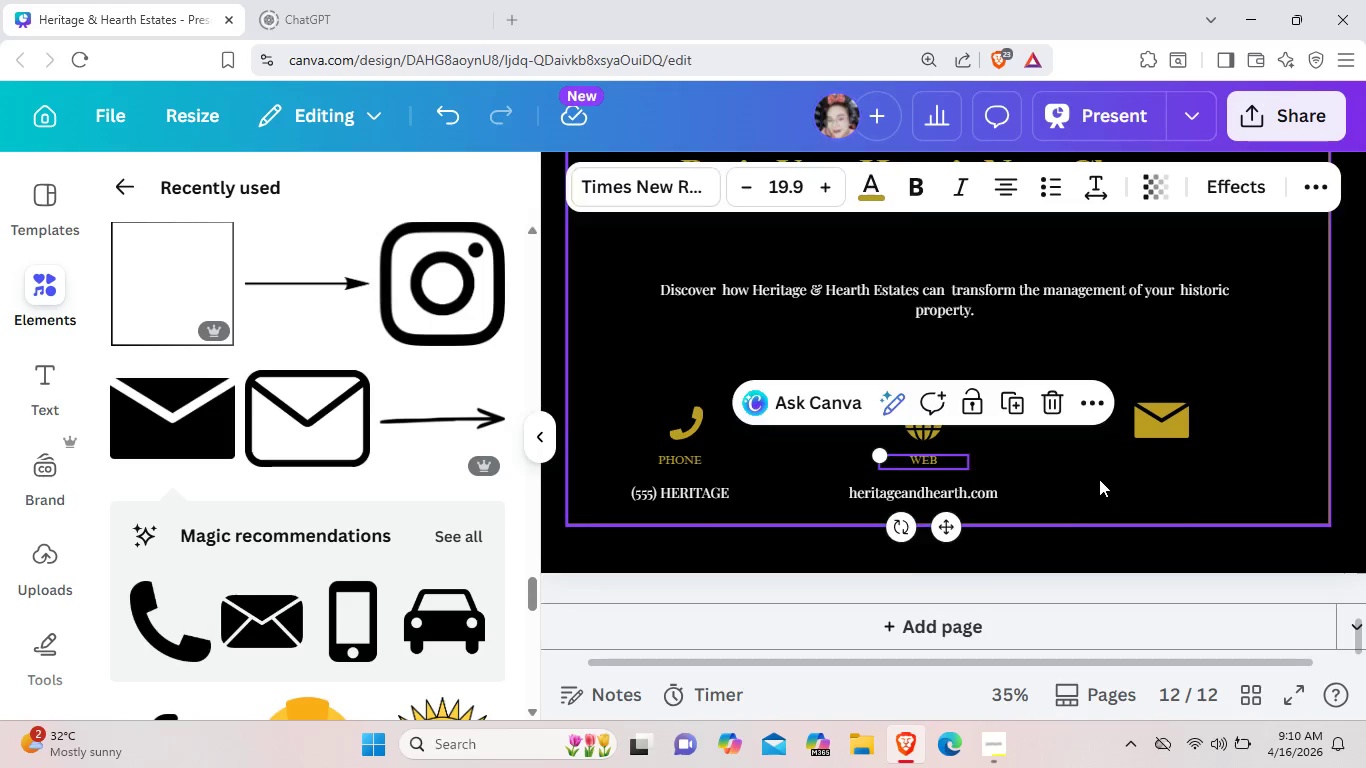 
left_click([1099, 479])
 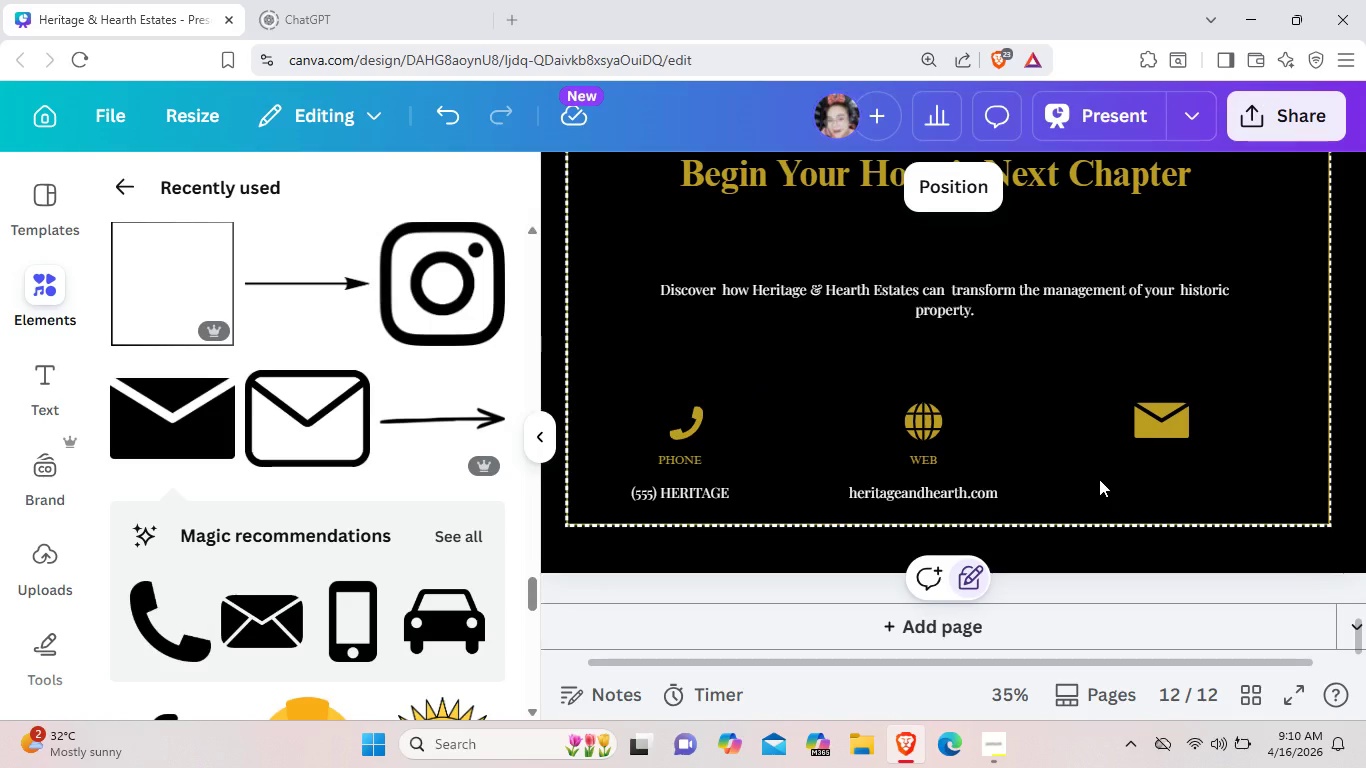 
key(Control+V)
 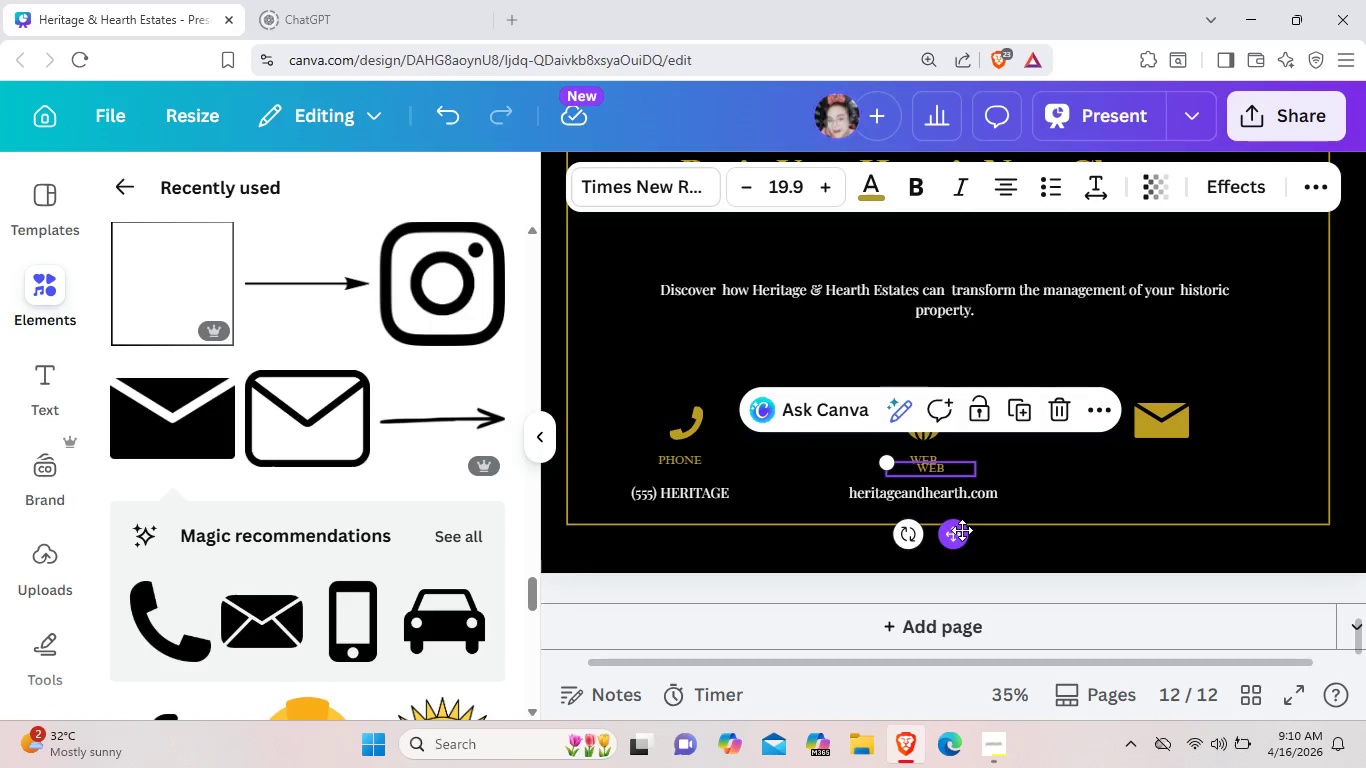 
left_click_drag(start_coordinate=[962, 530], to_coordinate=[1200, 525])
 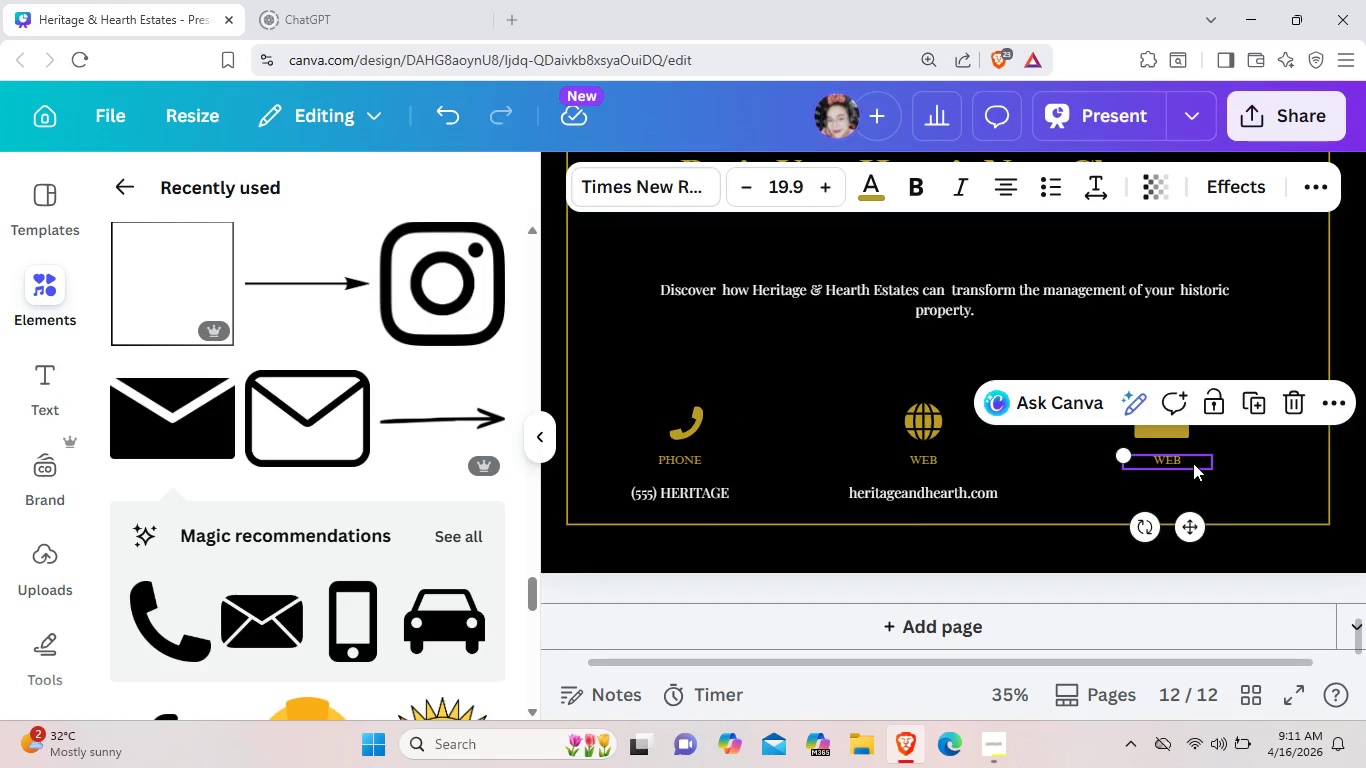 
left_click([1193, 463])
 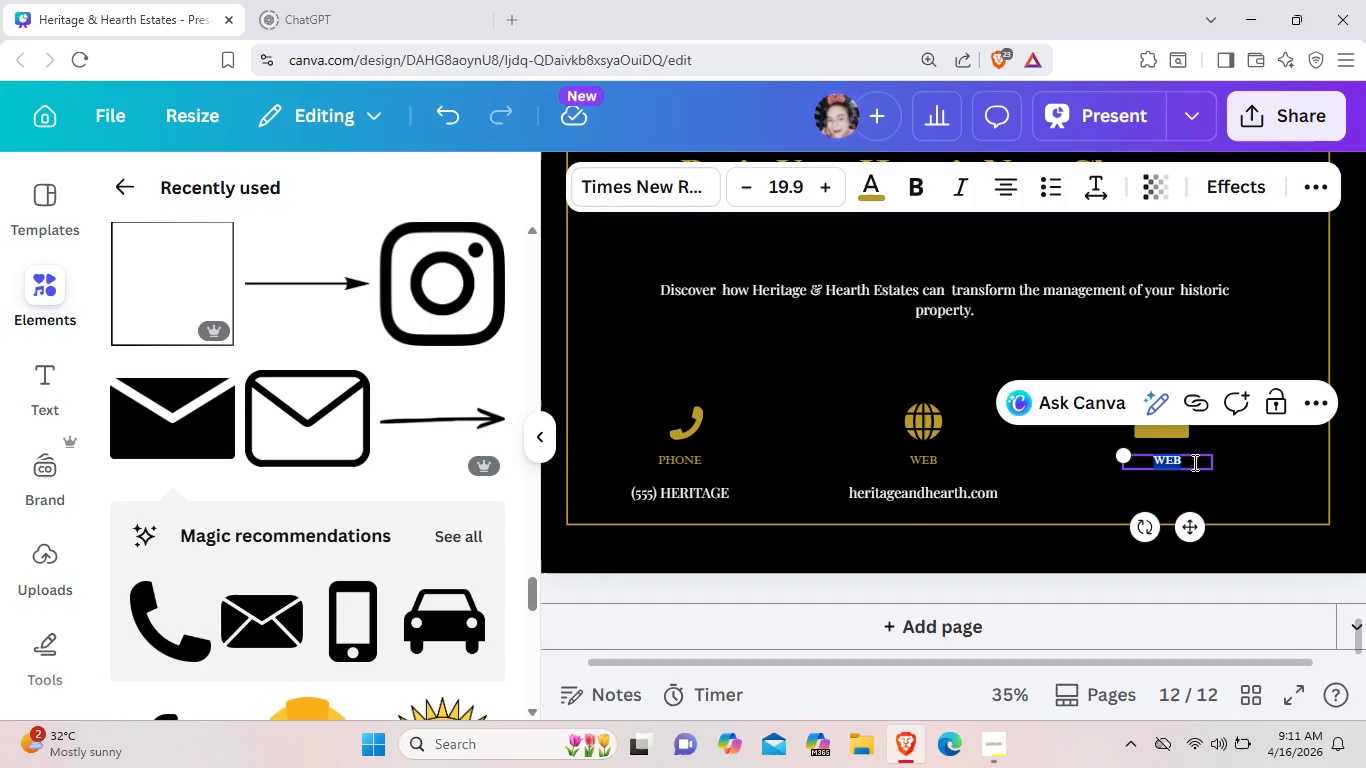 
key(Backspace)
type(EMAIL)
 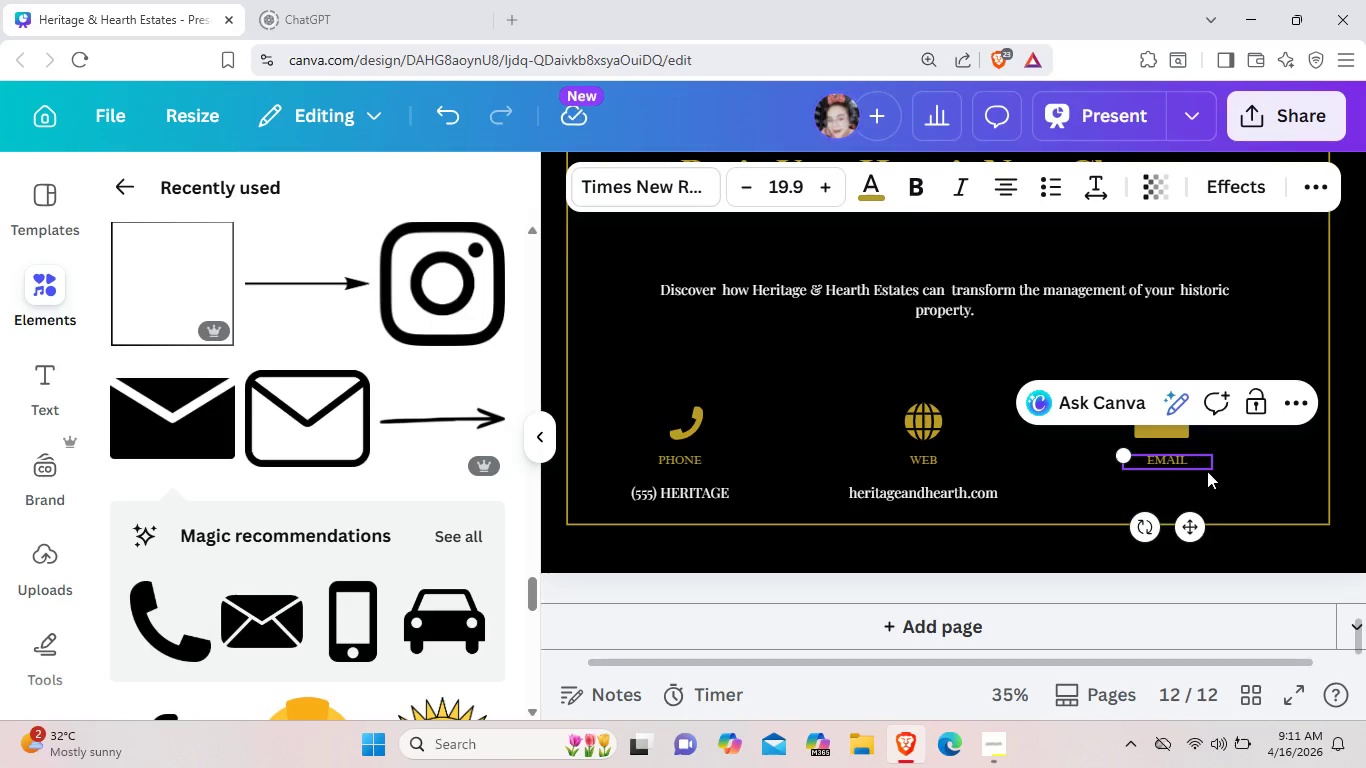 
left_click([1240, 475])
 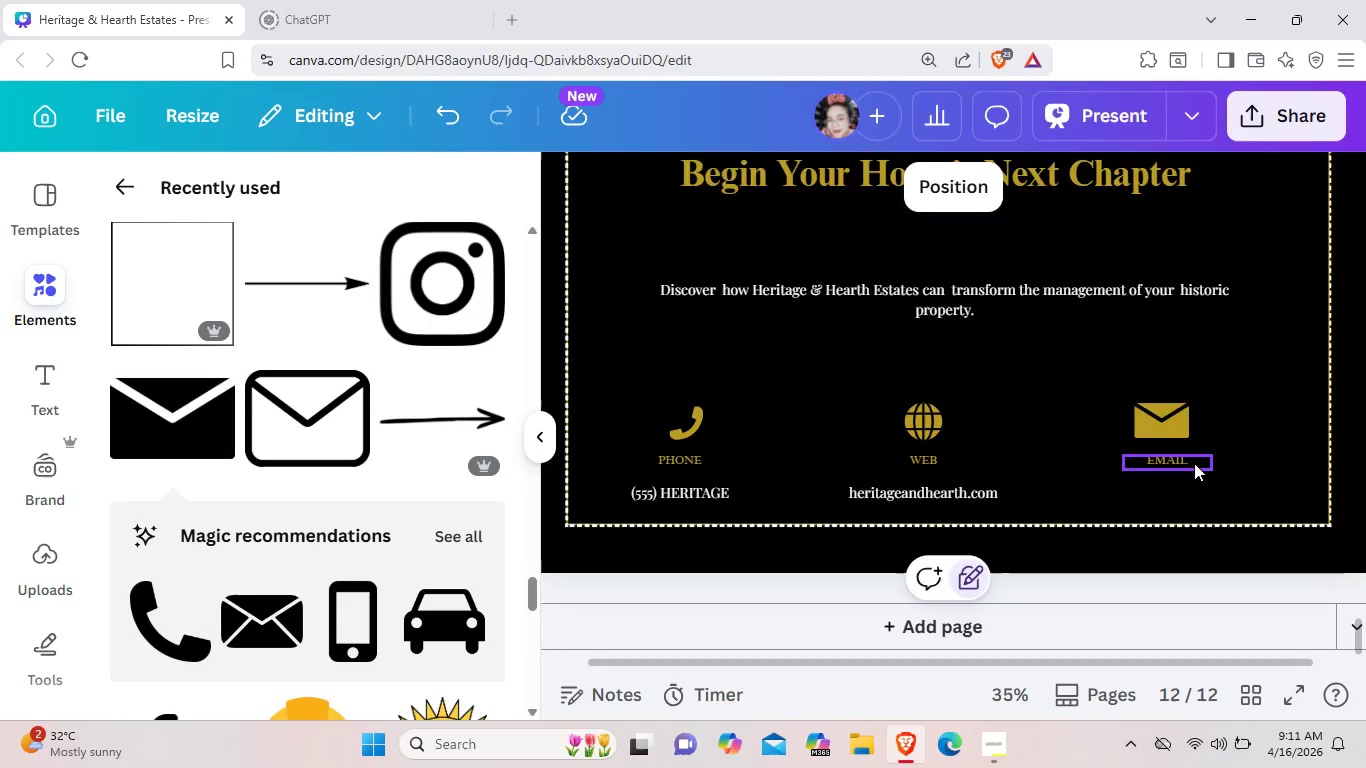 
left_click_drag(start_coordinate=[1194, 463], to_coordinate=[1183, 464])
 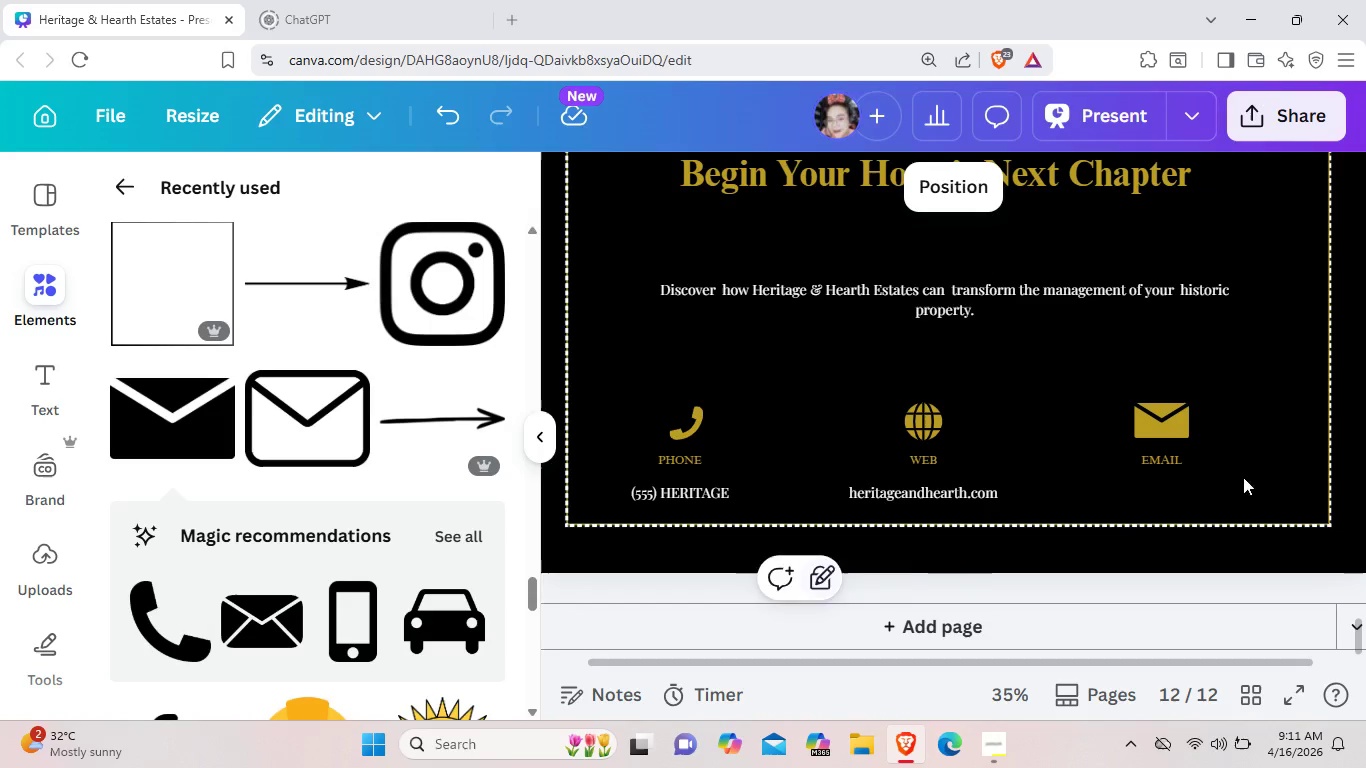 
left_click([1243, 477])
 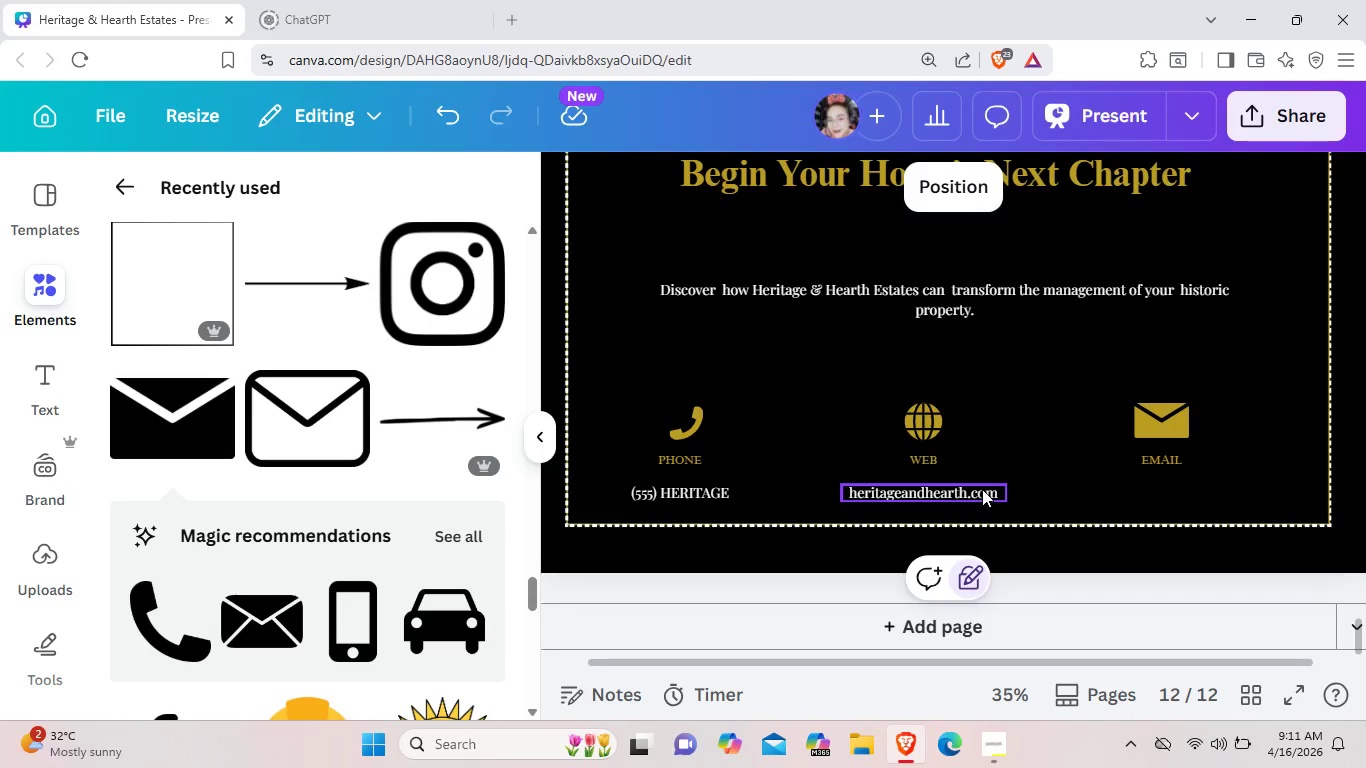 
left_click([982, 489])
 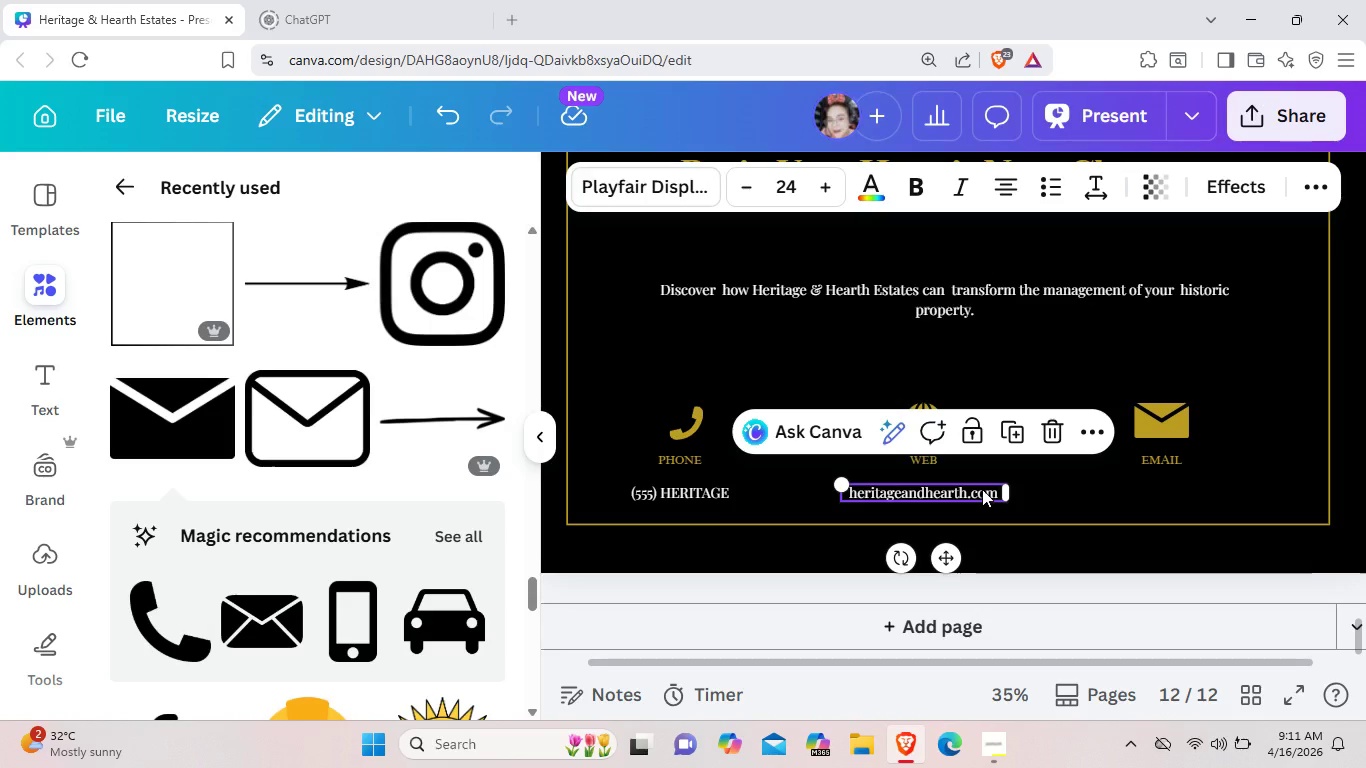 
key(Control+C)
 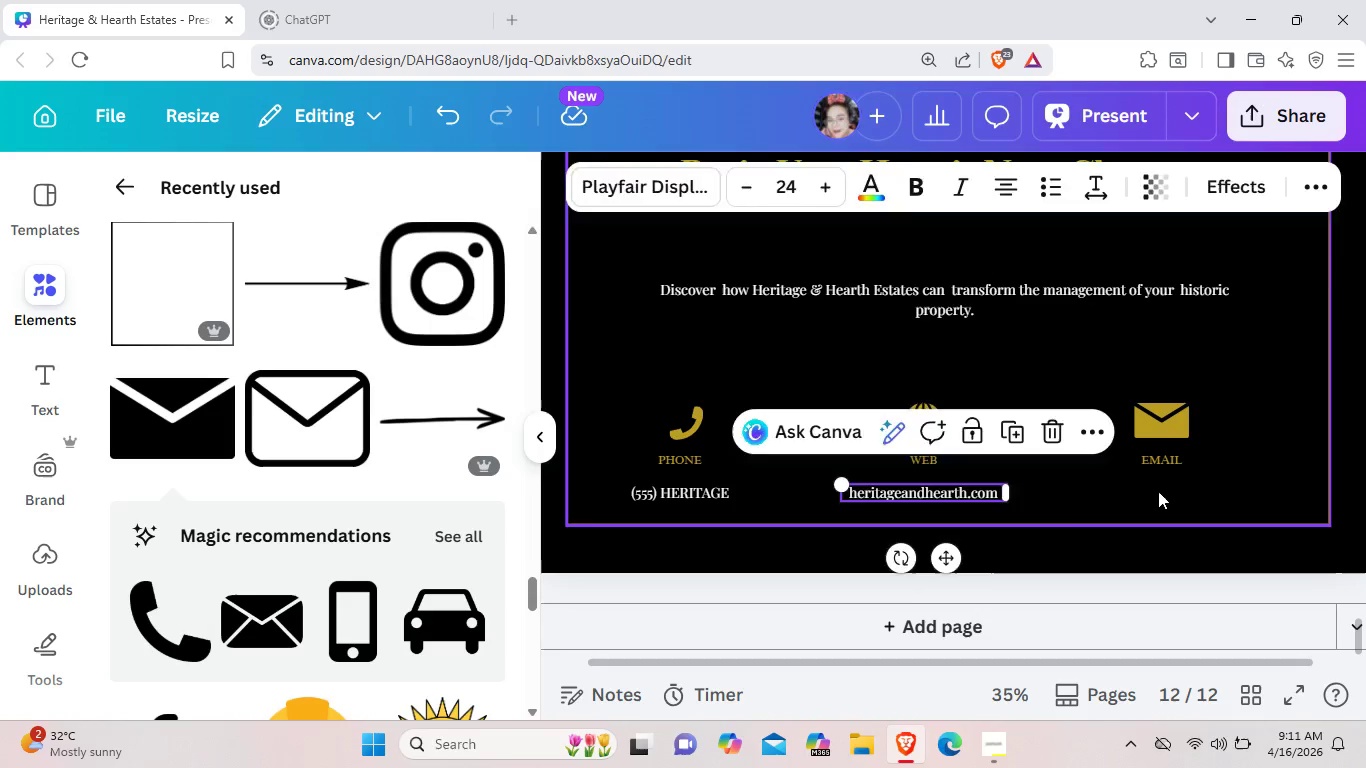 
left_click([1158, 491])
 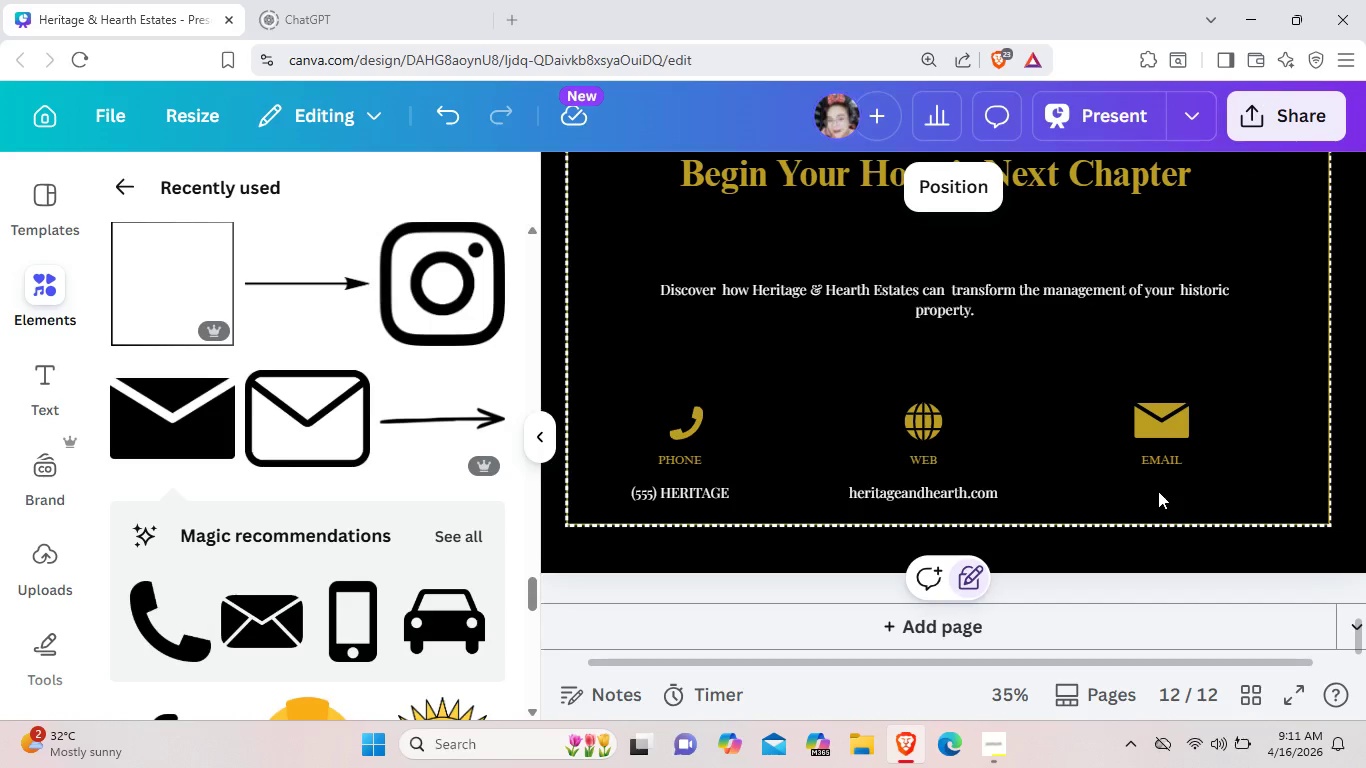 
key(Control+V)
 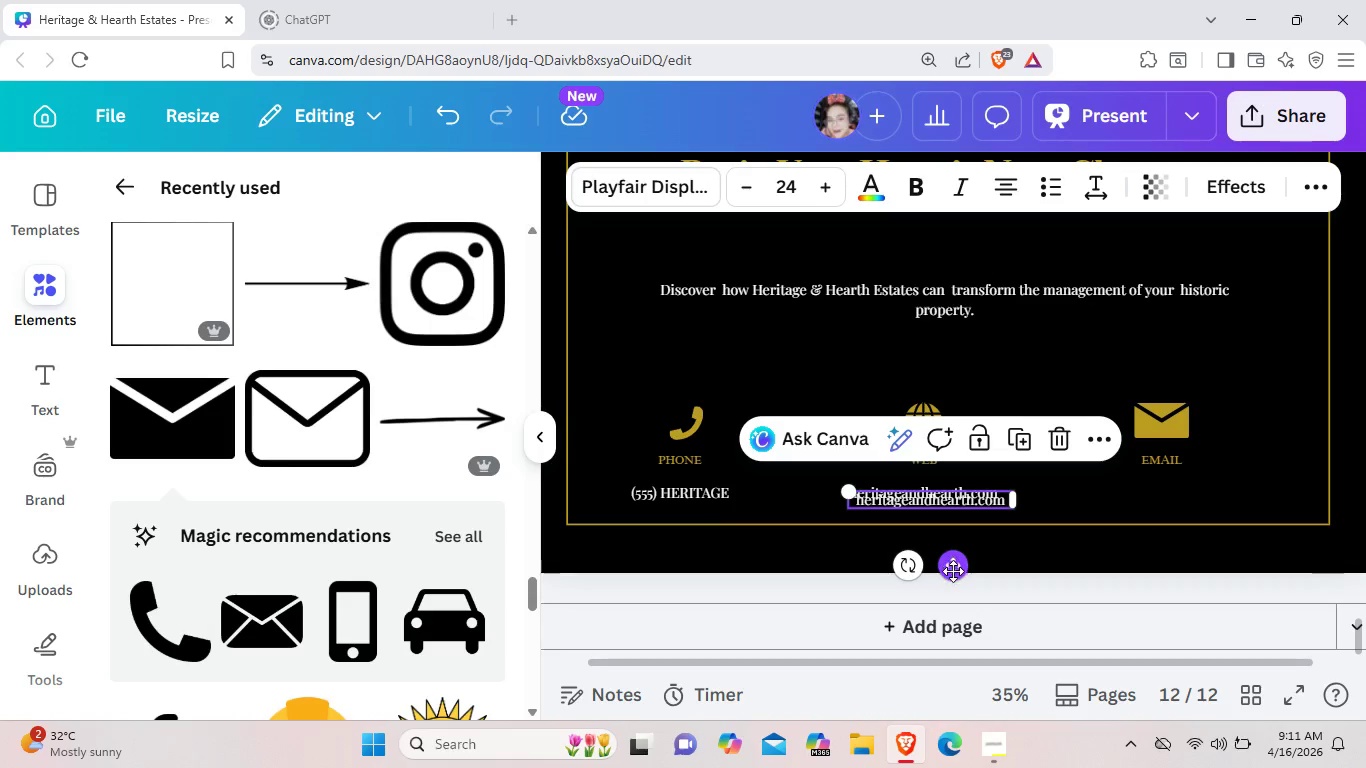 
left_click_drag(start_coordinate=[953, 571], to_coordinate=[1187, 568])
 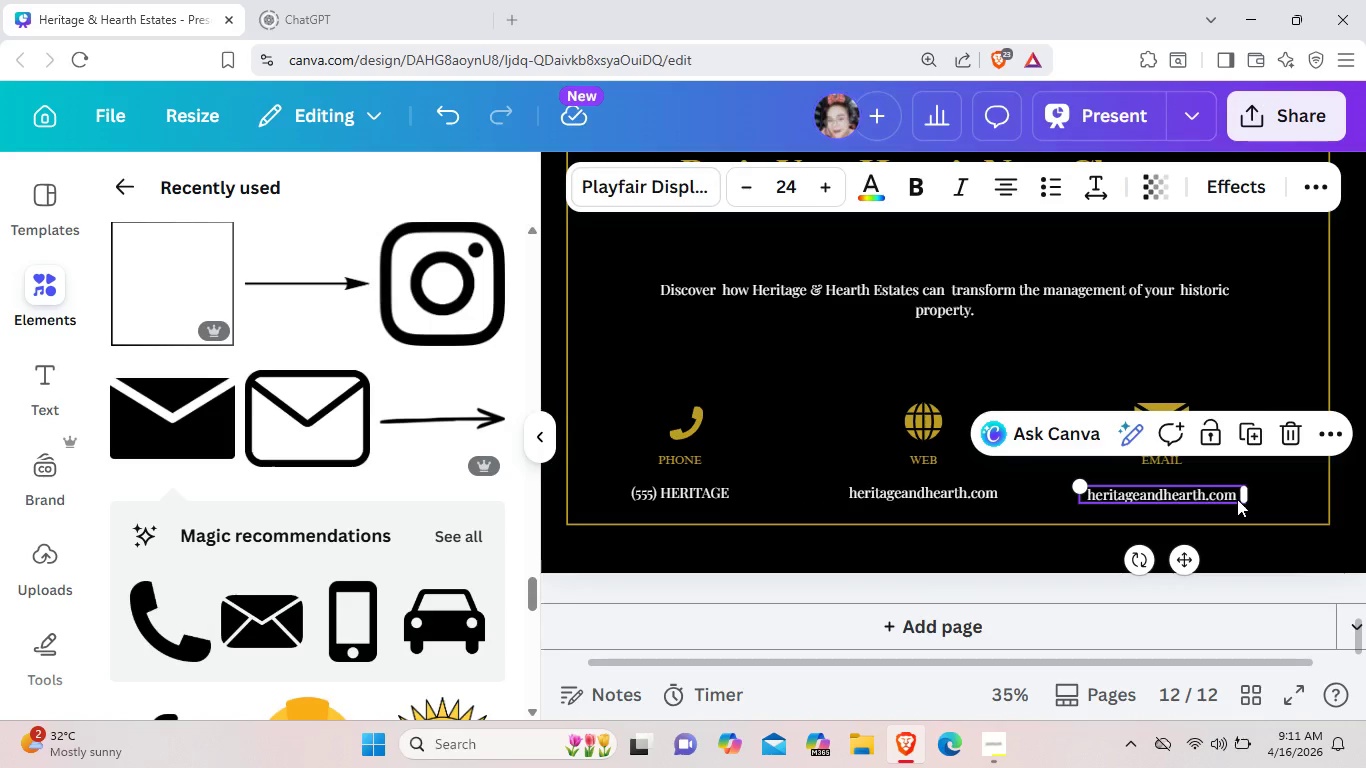 
left_click([1237, 499])
 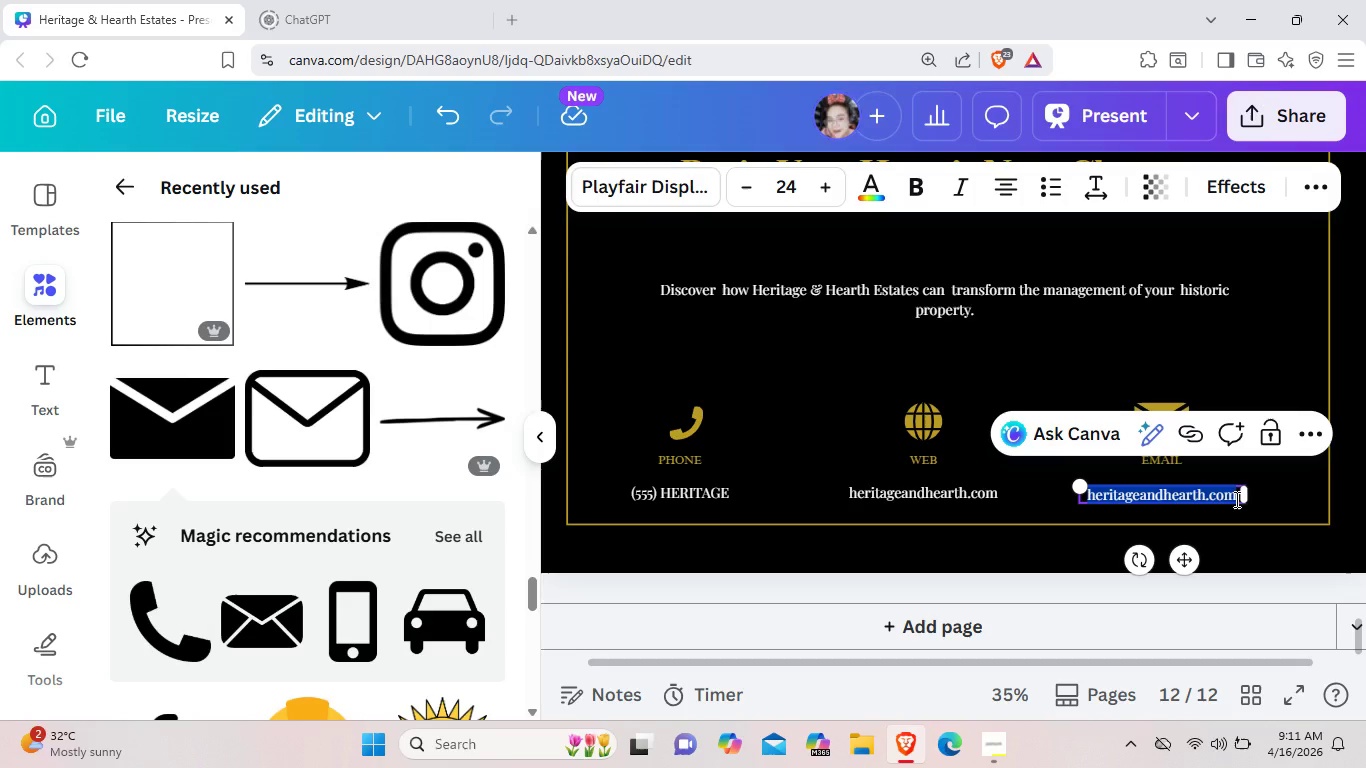 
key(Backspace)
type(concierge)
 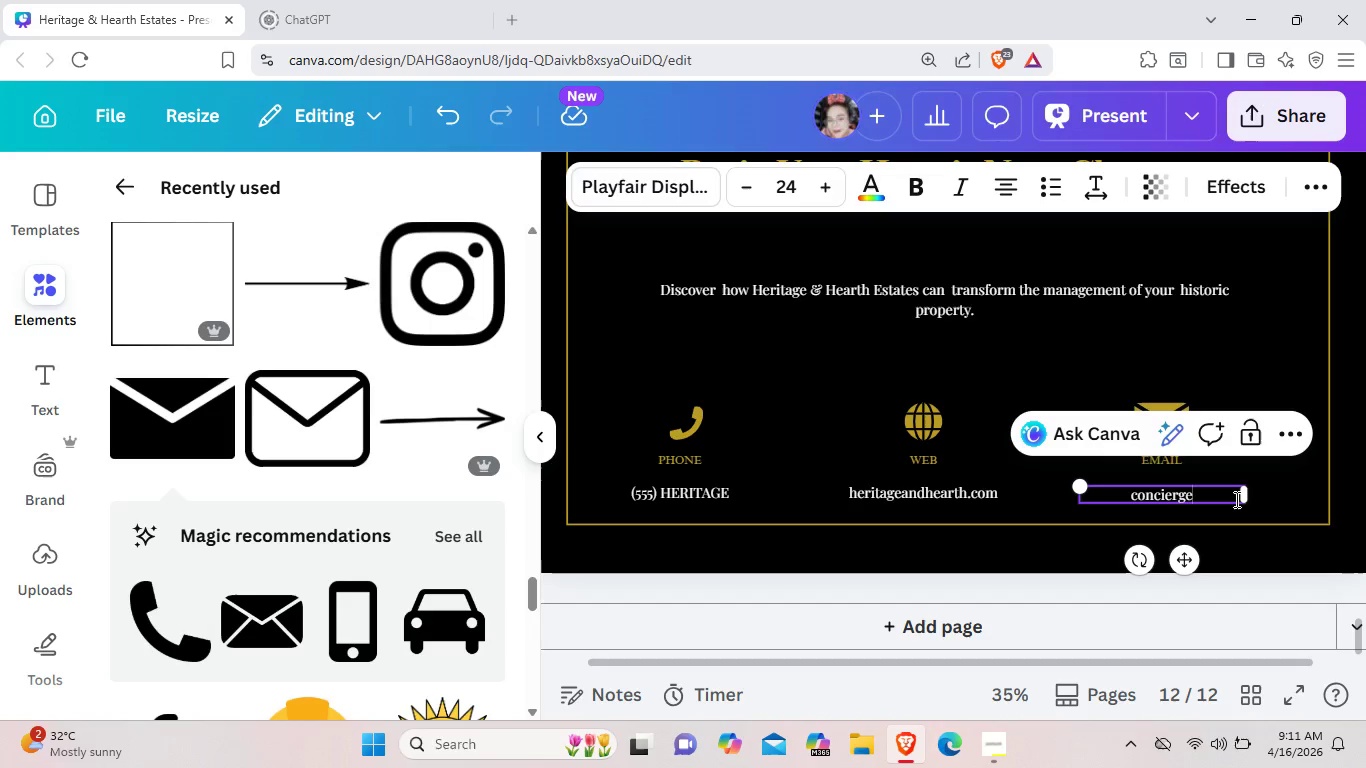 
hold_key(key=ShiftLeft, duration=0.67)
 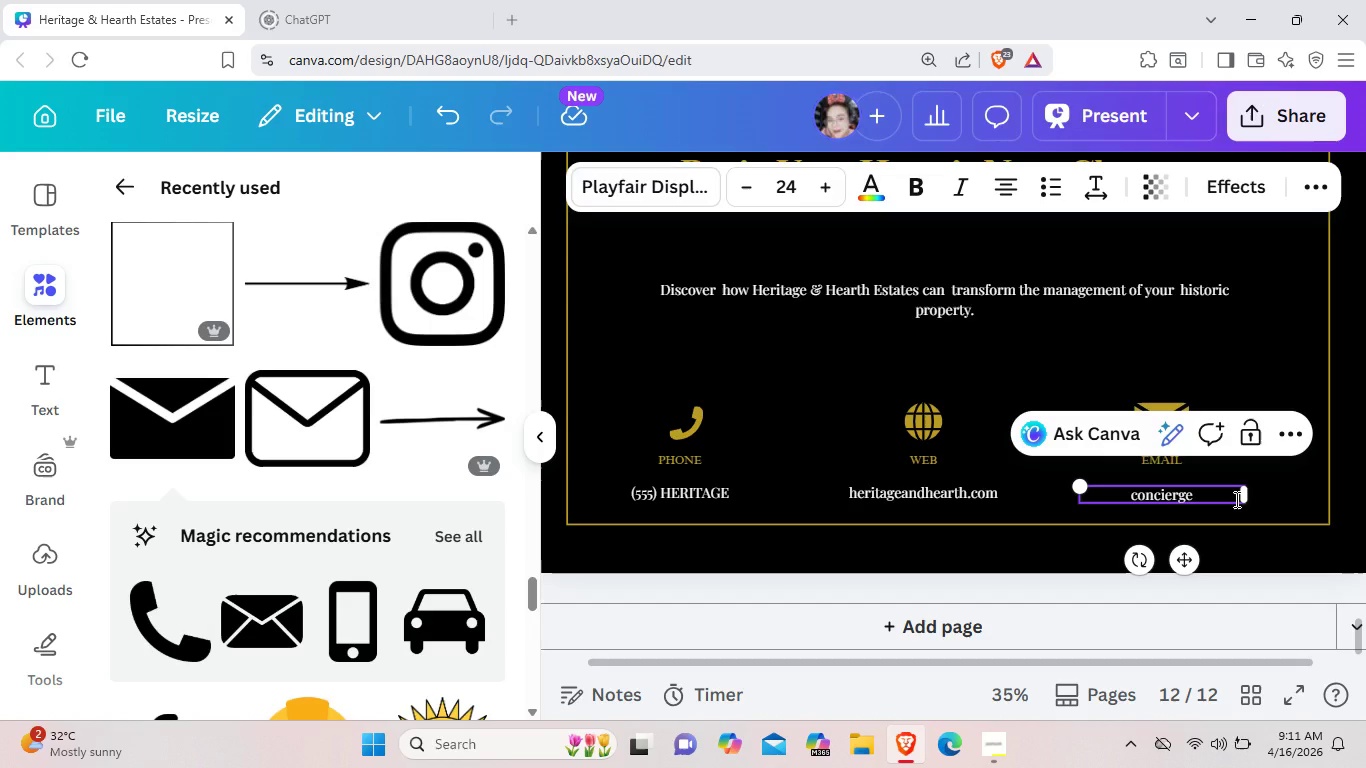 
key(Shift+2)
 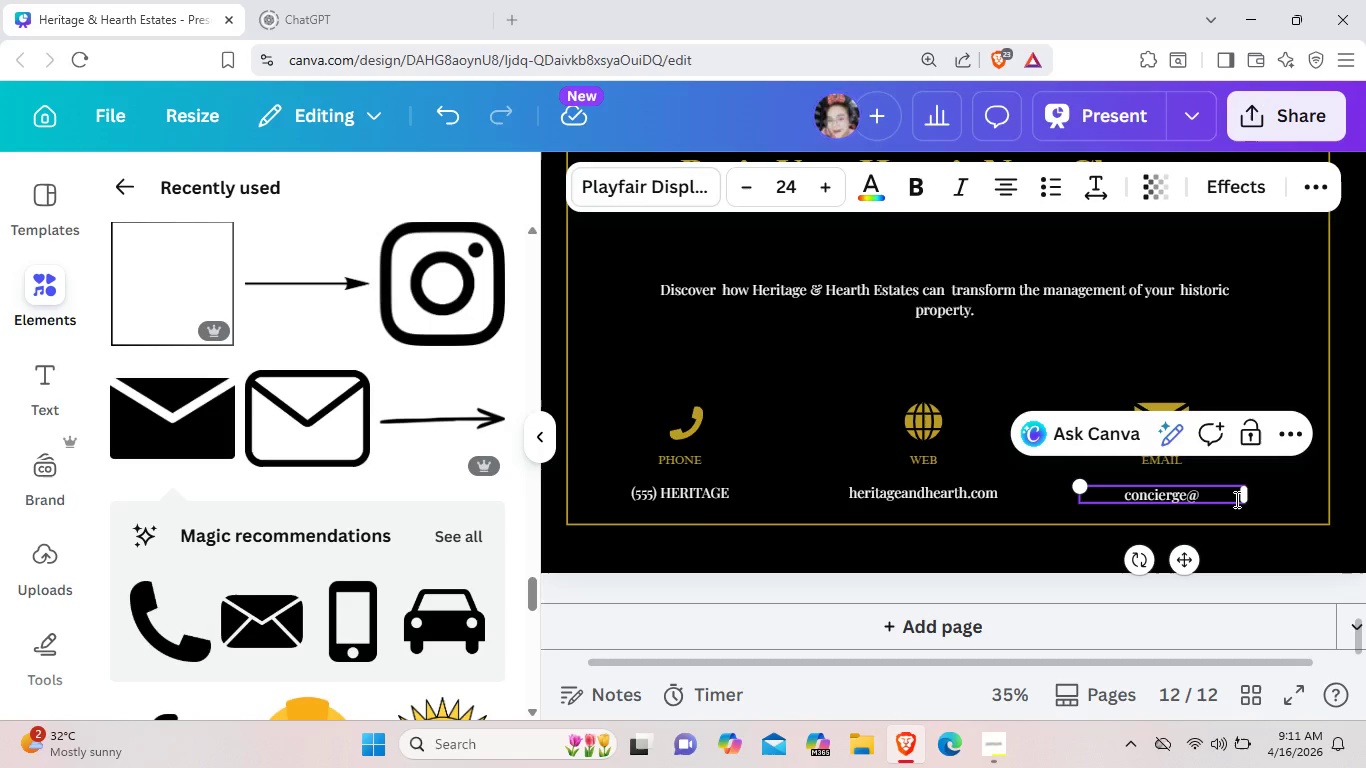 
type(heritagehearth.com)
 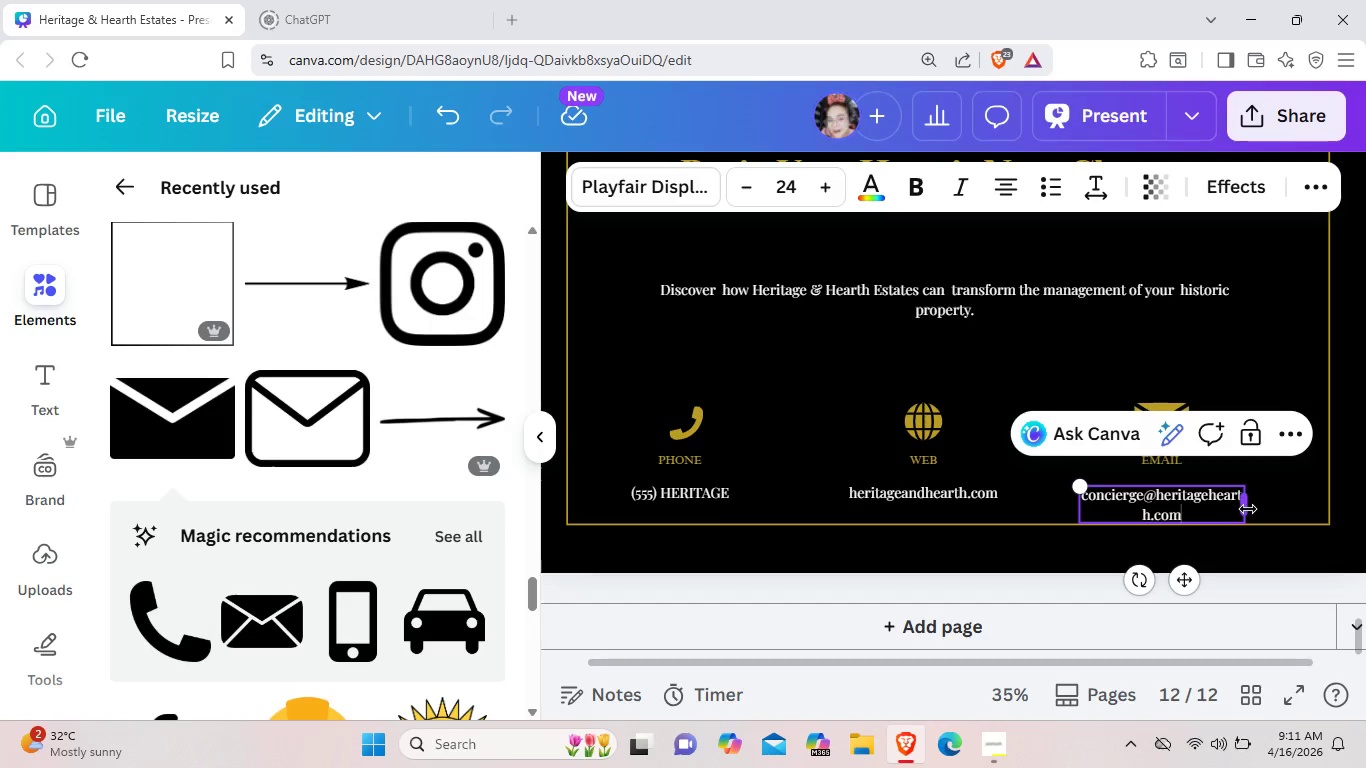 
left_click_drag(start_coordinate=[1248, 509], to_coordinate=[1294, 494])
 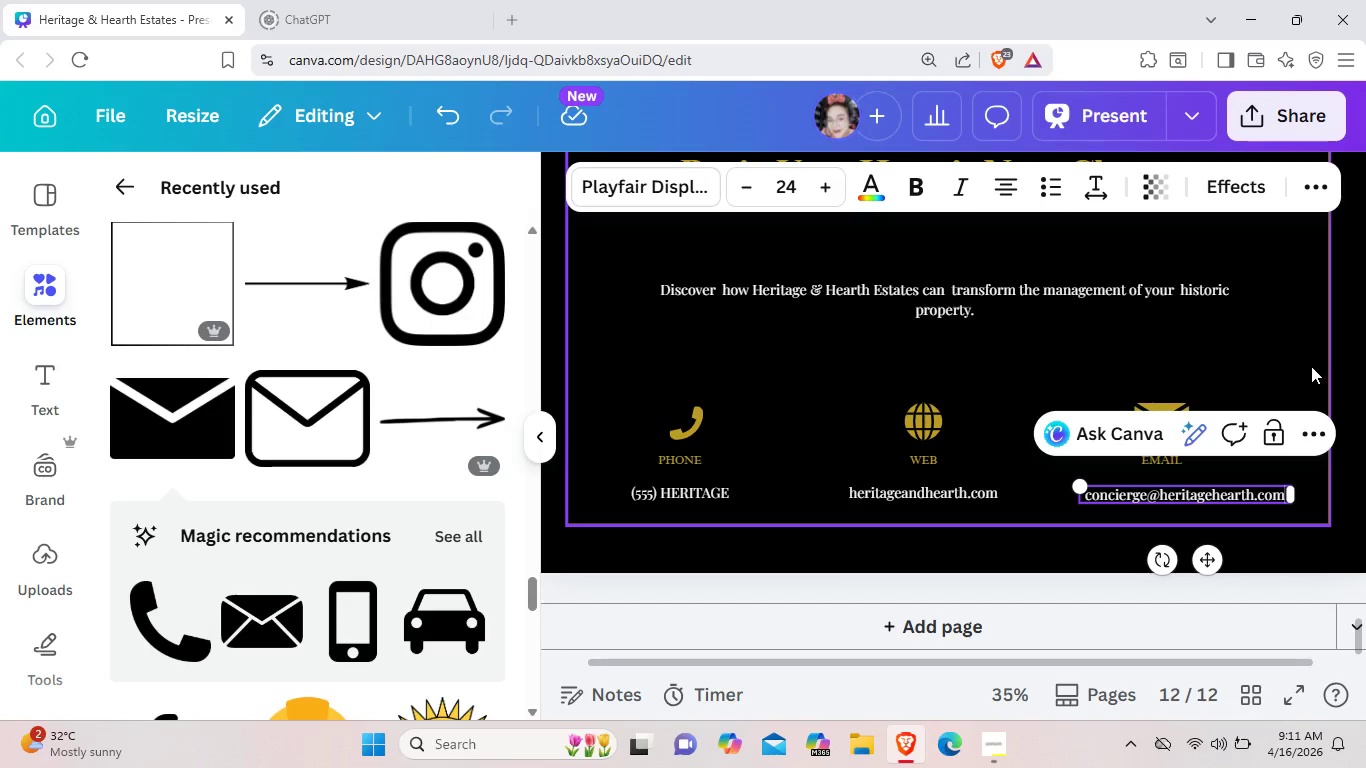 
left_click([1311, 366])
 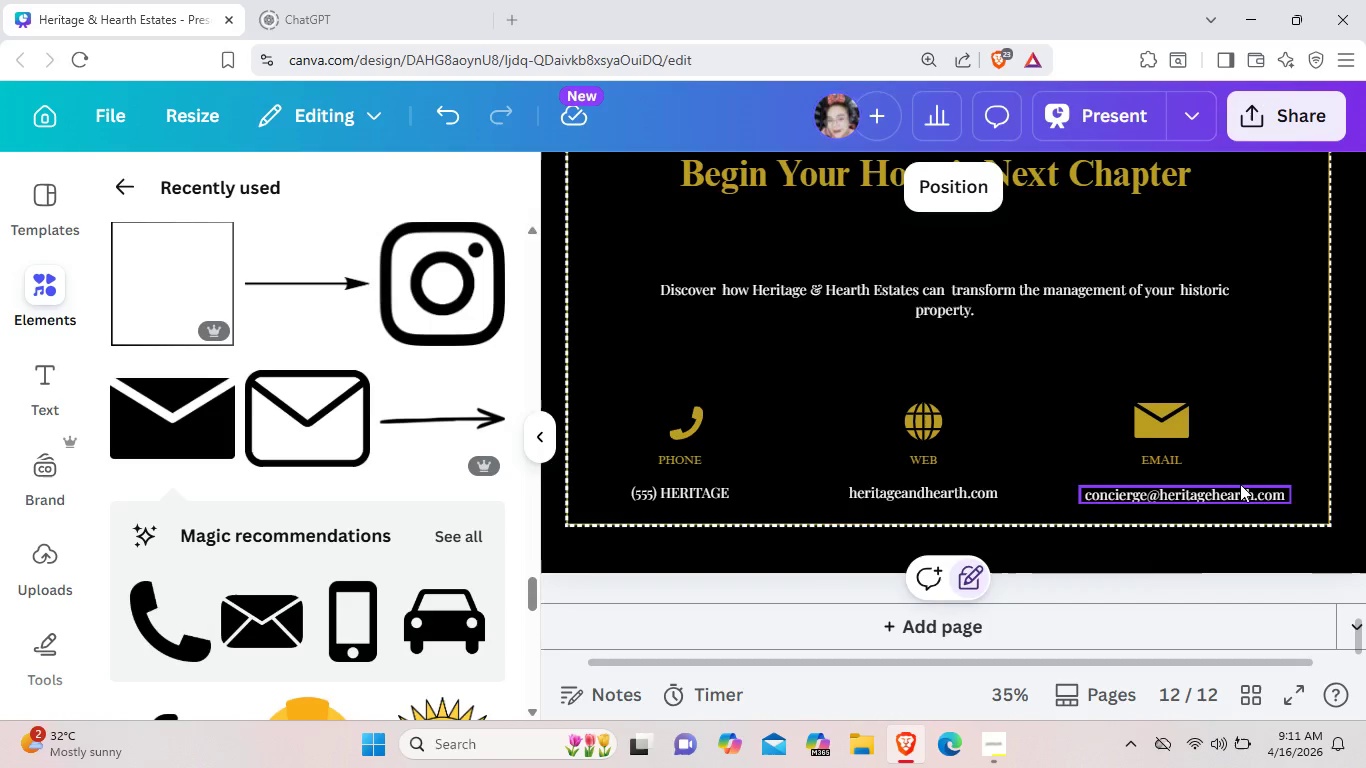 
left_click_drag(start_coordinate=[1241, 484], to_coordinate=[1227, 485])
 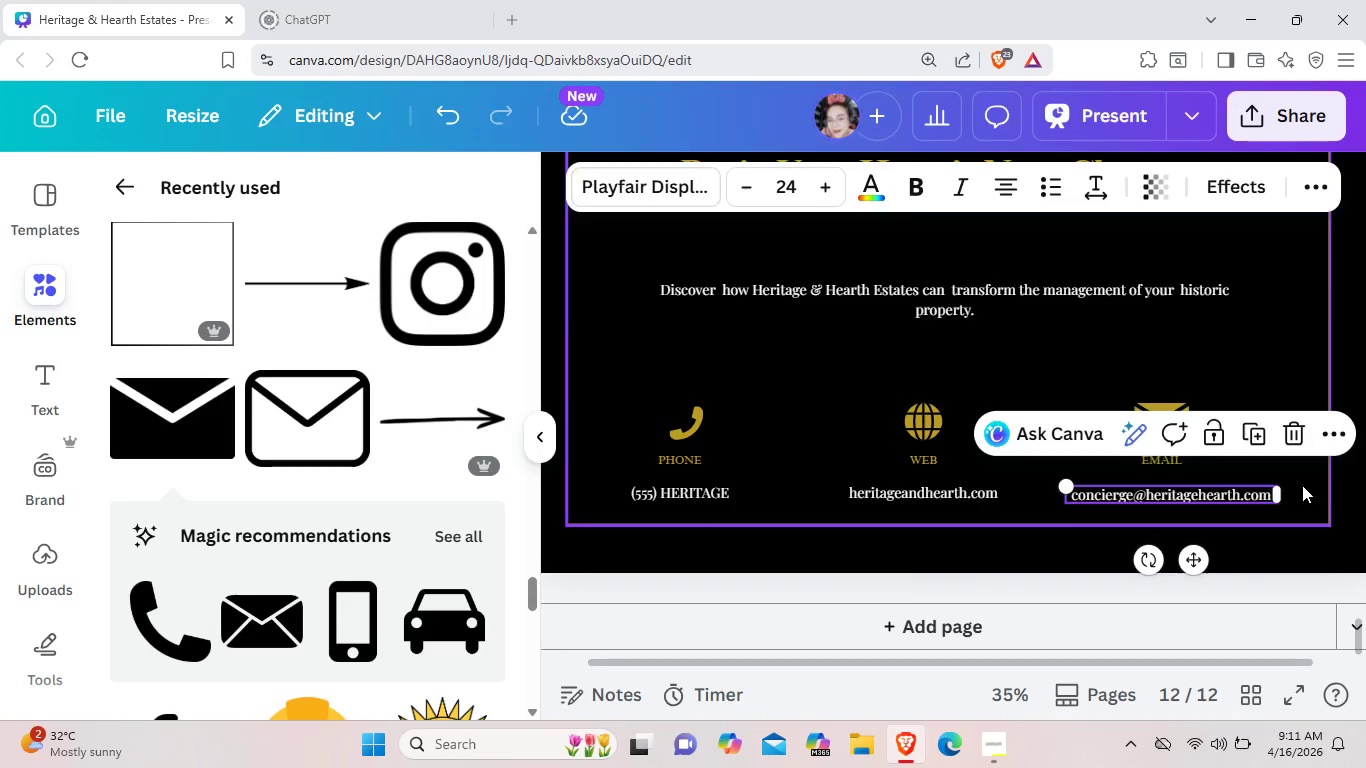 
left_click([1302, 485])
 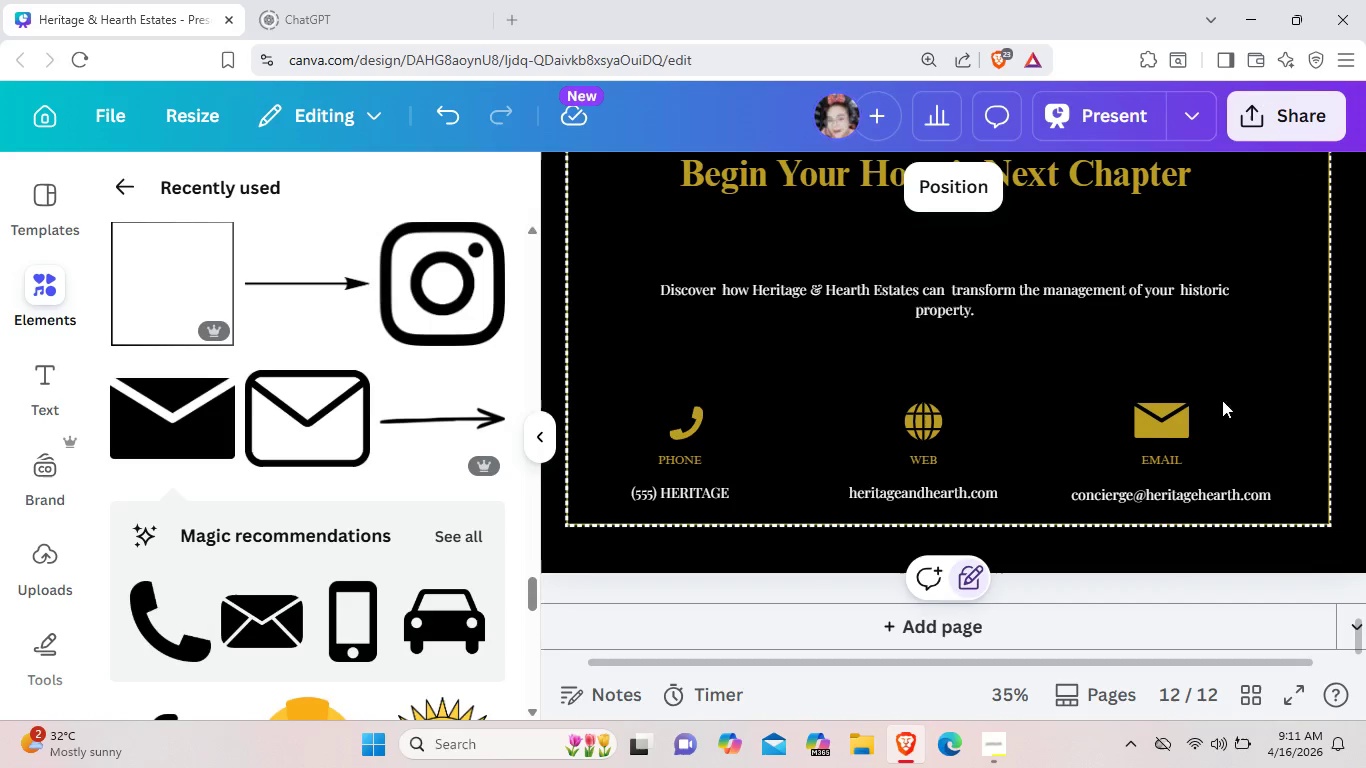 
wait(5.27)
 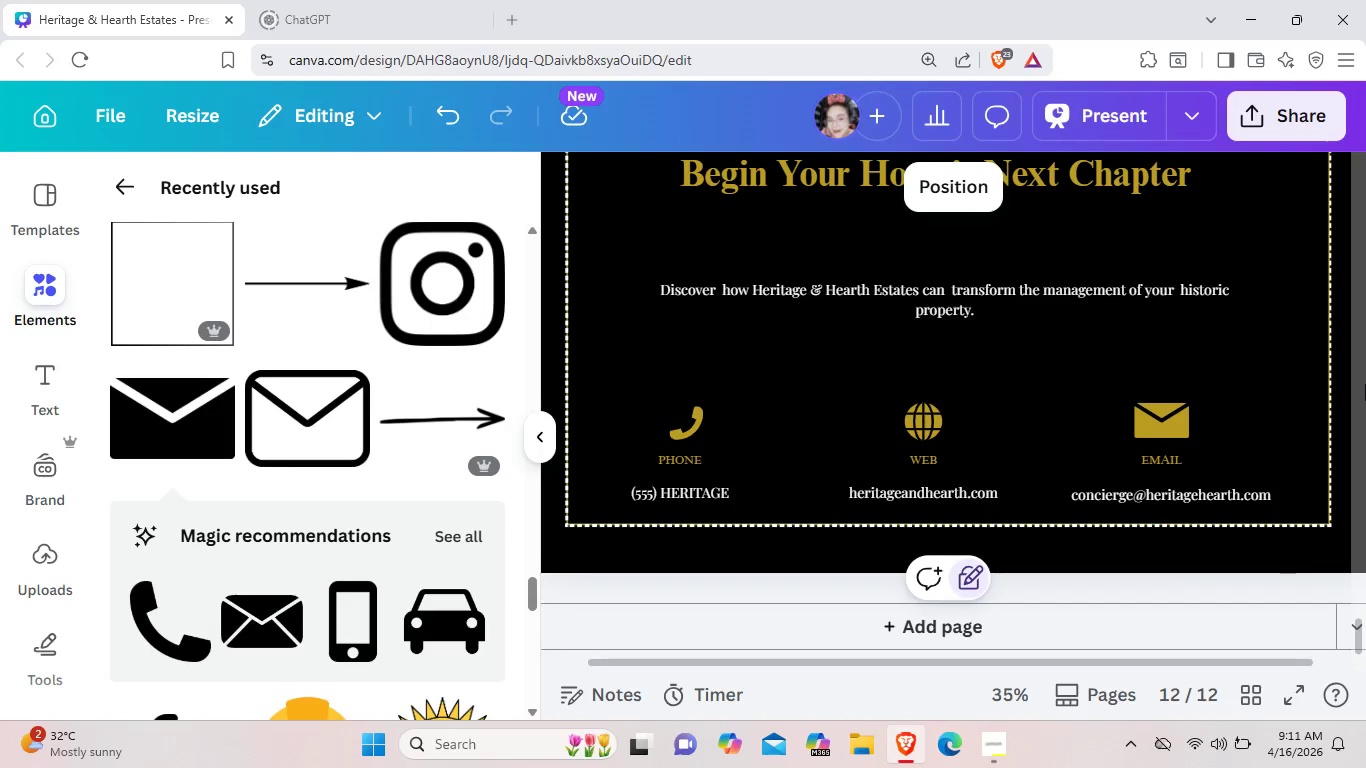 
left_click([1145, 491])
 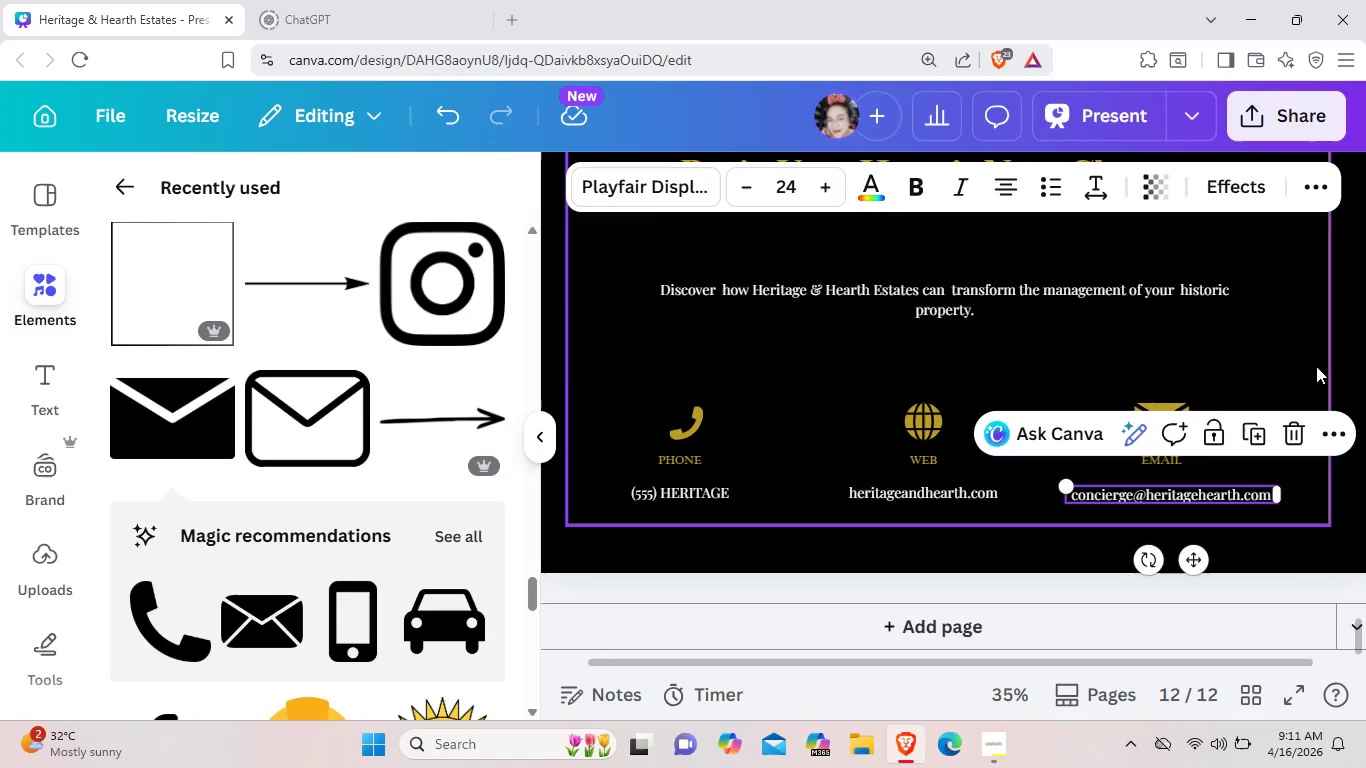 
left_click([1305, 358])
 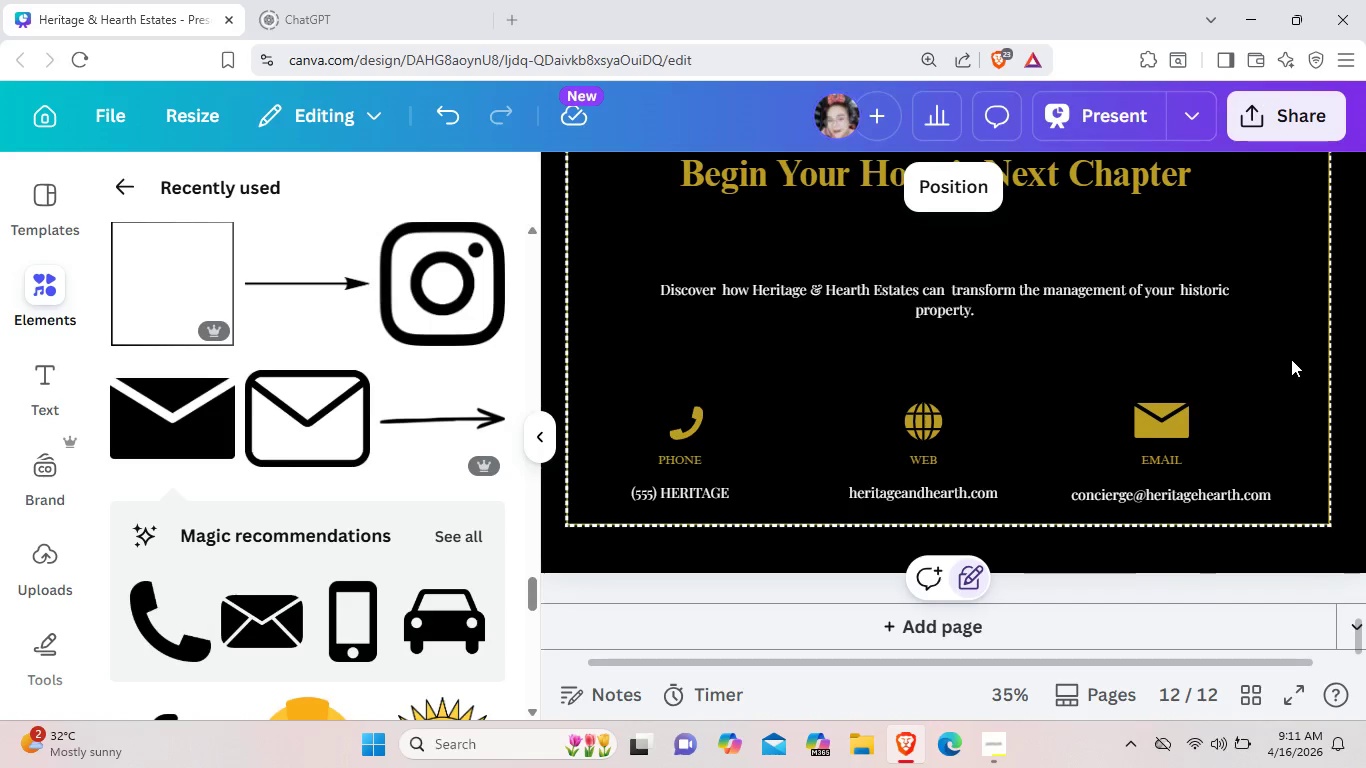 
wait(6.72)
 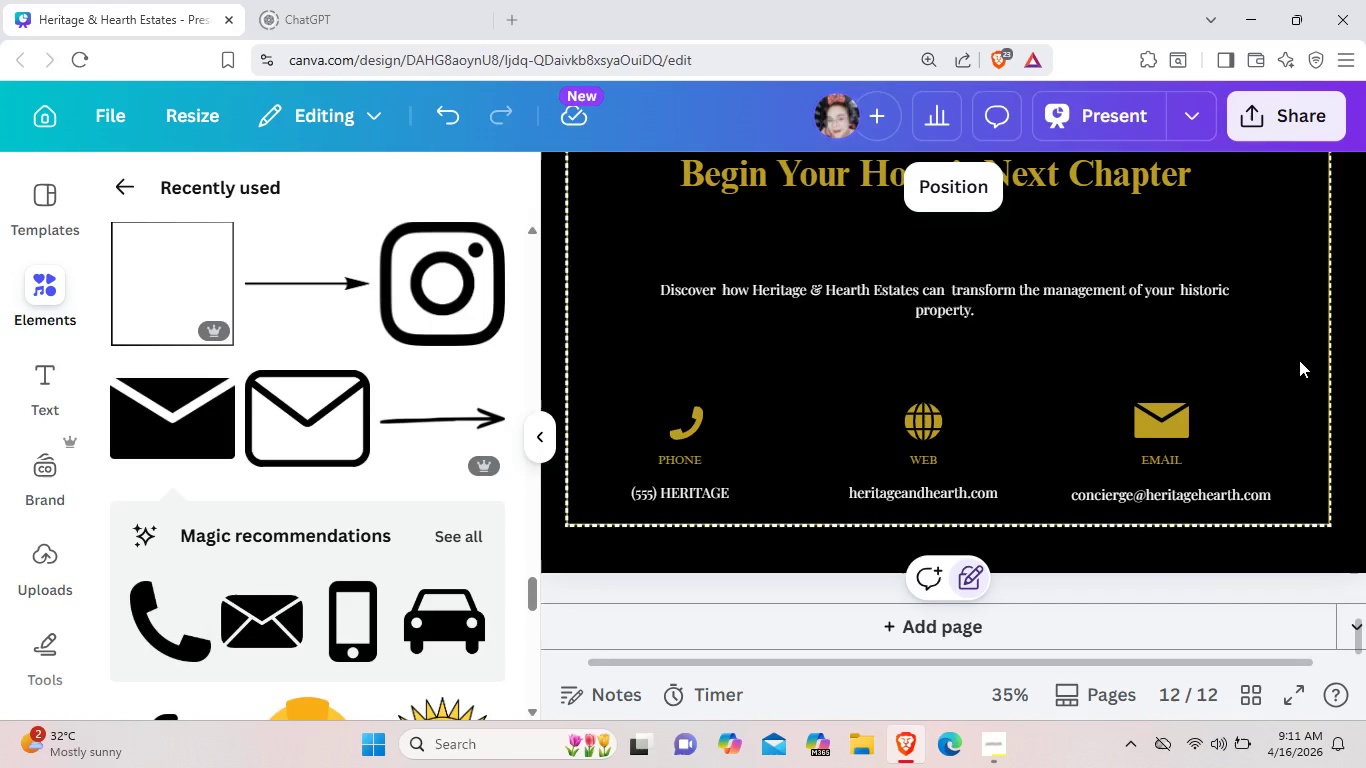 
left_click([1035, 547])
 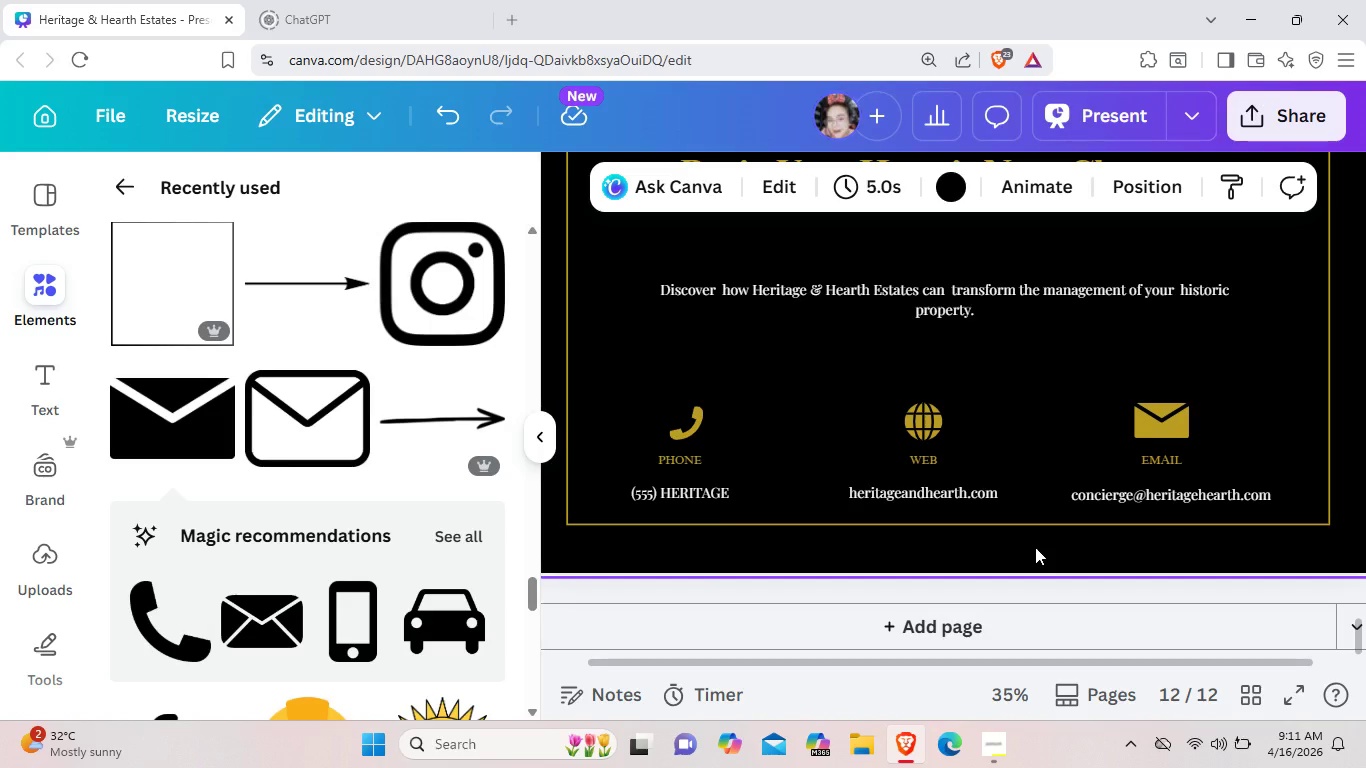 
scroll: coordinate [1035, 547], scroll_direction: up, amount: 2.0
 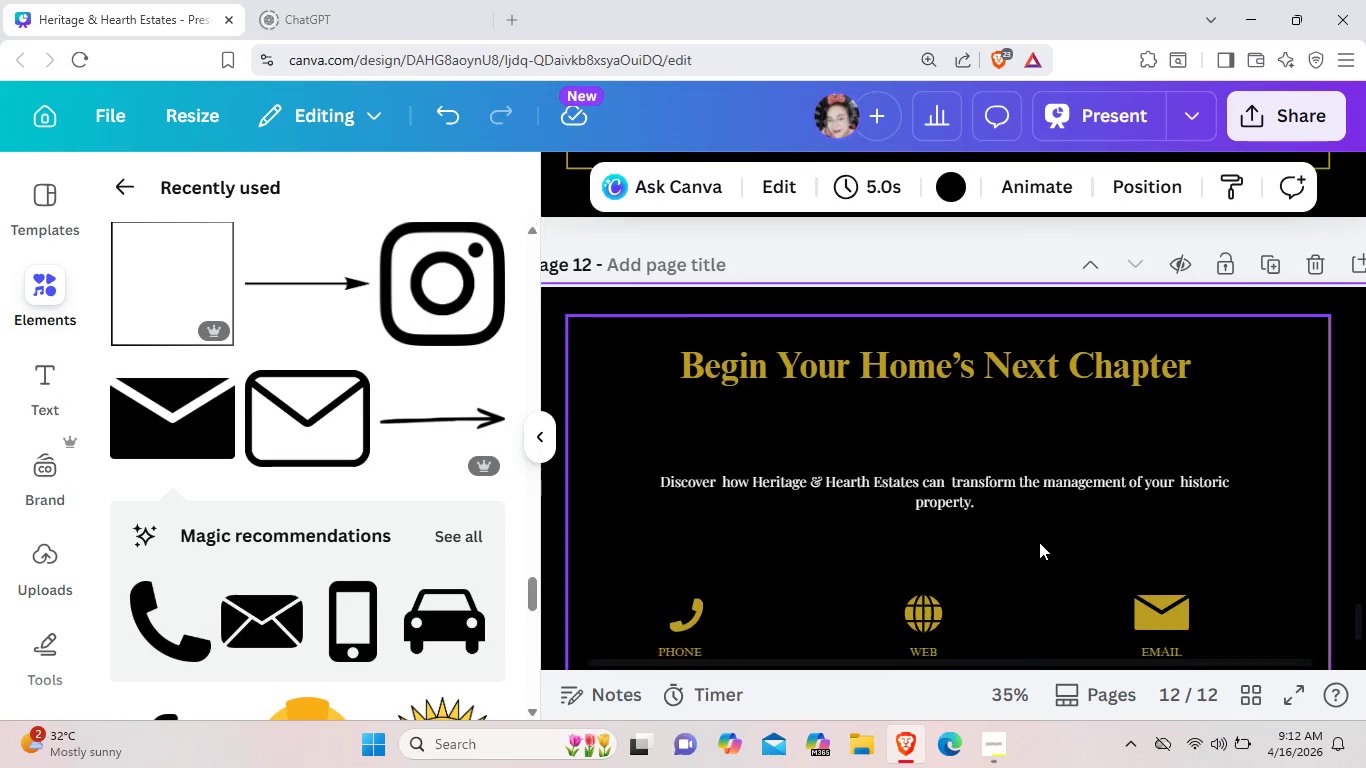 
scroll: coordinate [1039, 542], scroll_direction: down, amount: 1.0
 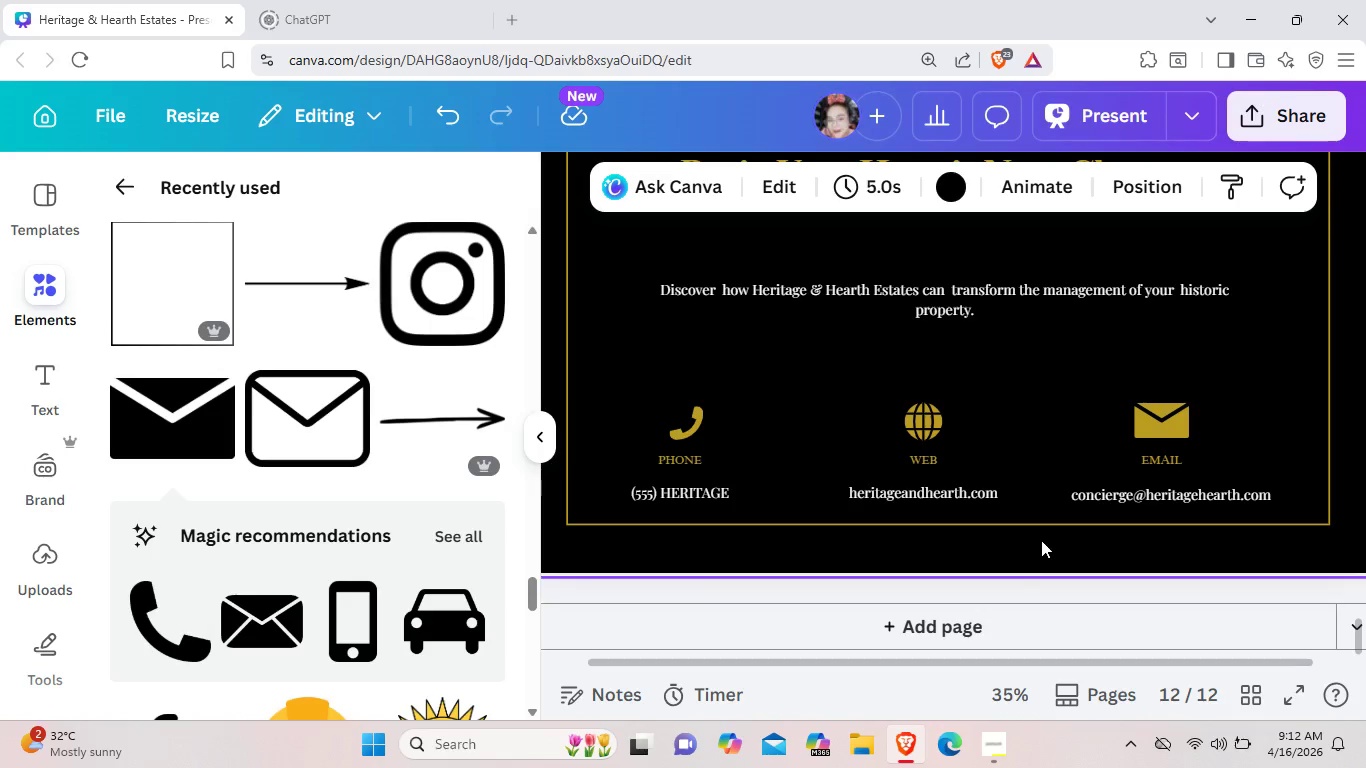 
scroll: coordinate [988, 388], scroll_direction: up, amount: 1.0
 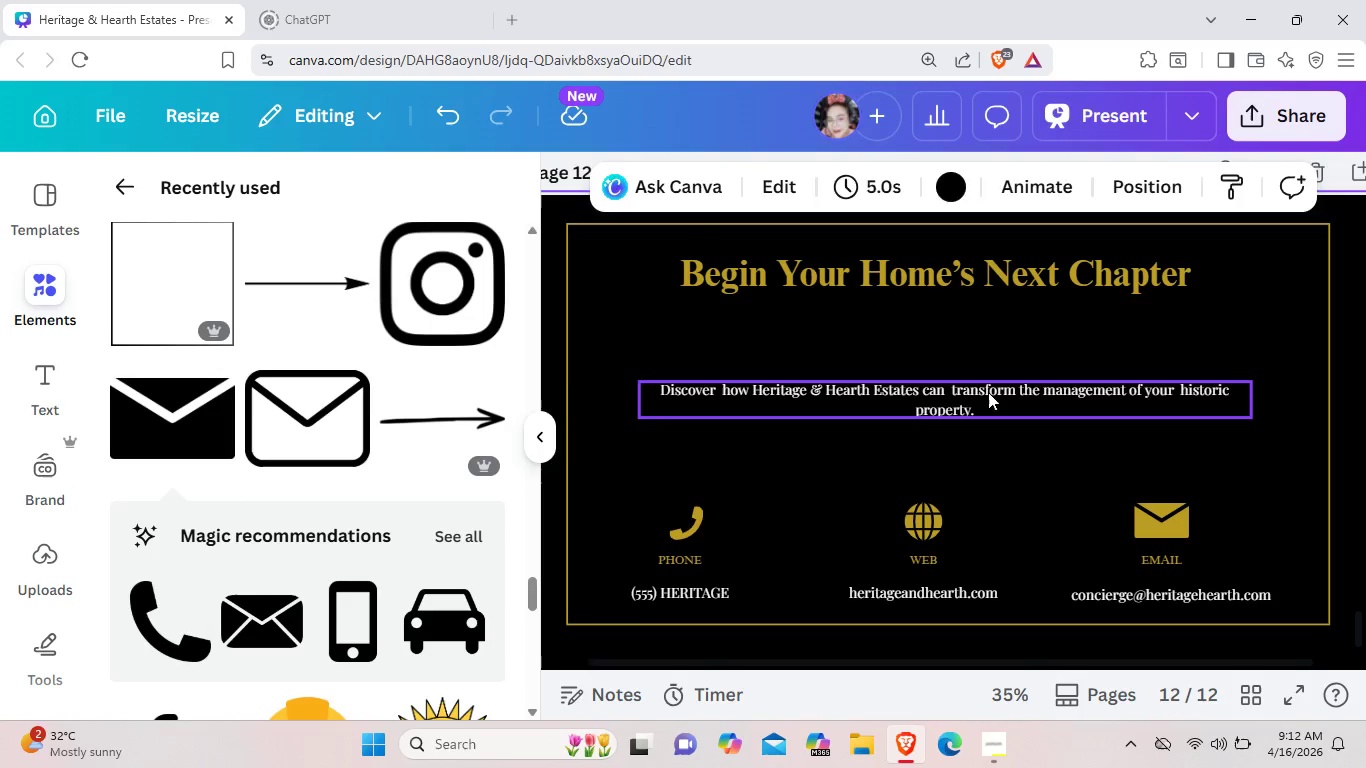 
left_click_drag(start_coordinate=[986, 407], to_coordinate=[990, 377])
 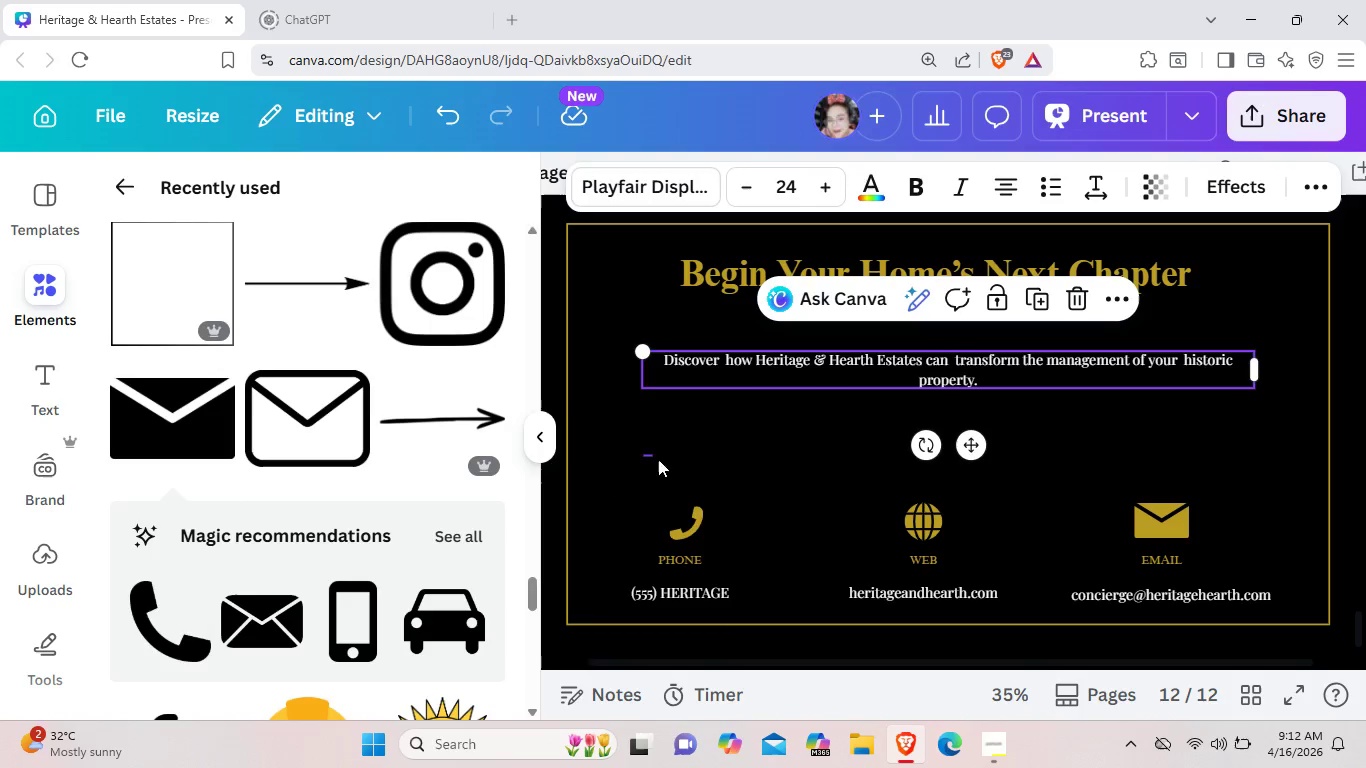 
left_click_drag(start_coordinate=[644, 455], to_coordinate=[1255, 612])
 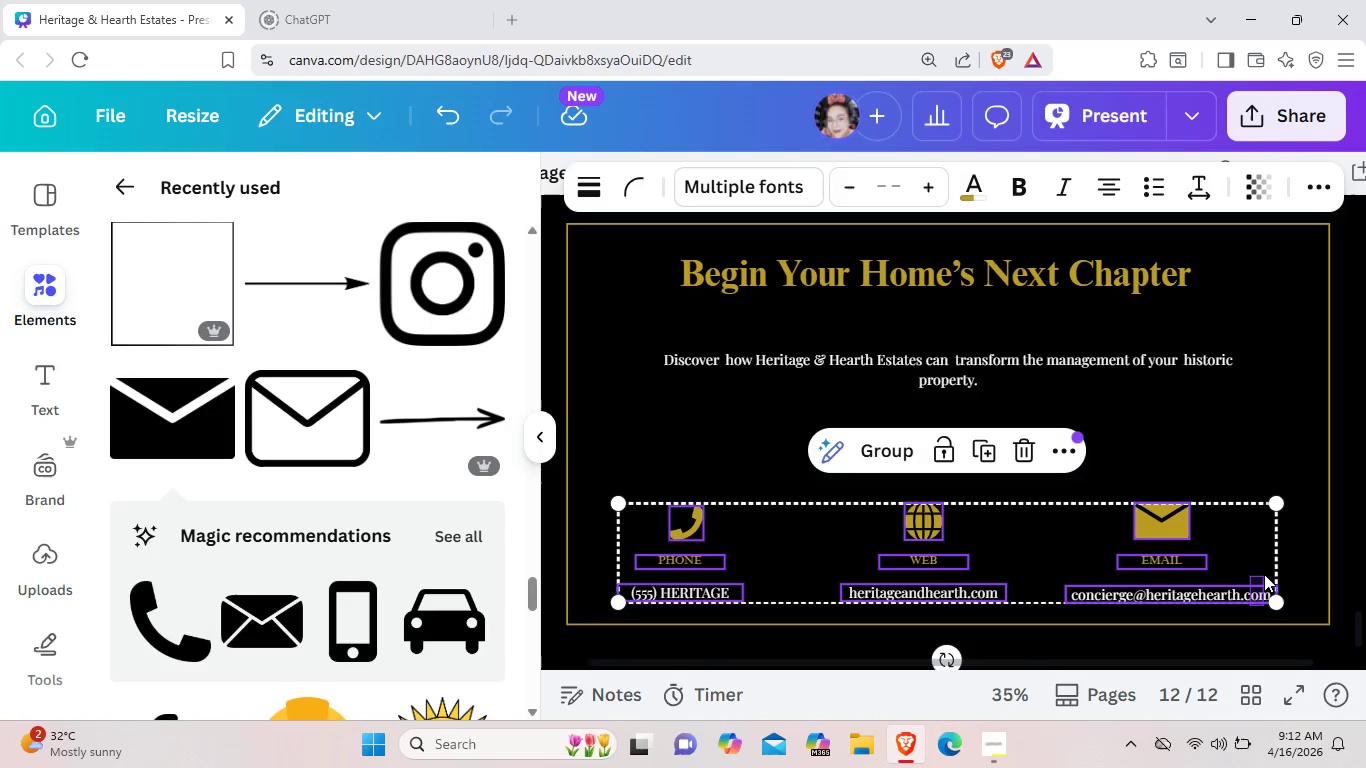 
left_click_drag(start_coordinate=[1250, 606], to_coordinate=[1264, 566])
 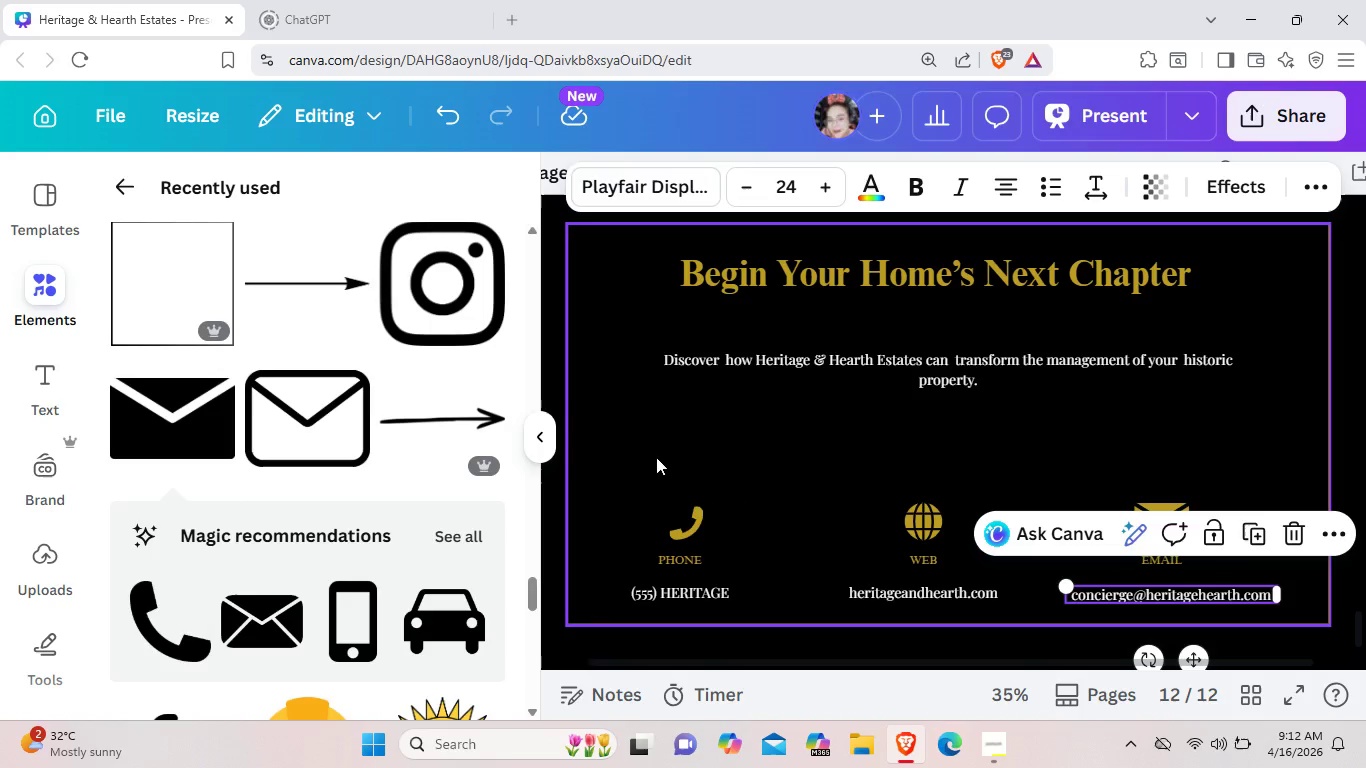 
left_click([656, 457])
 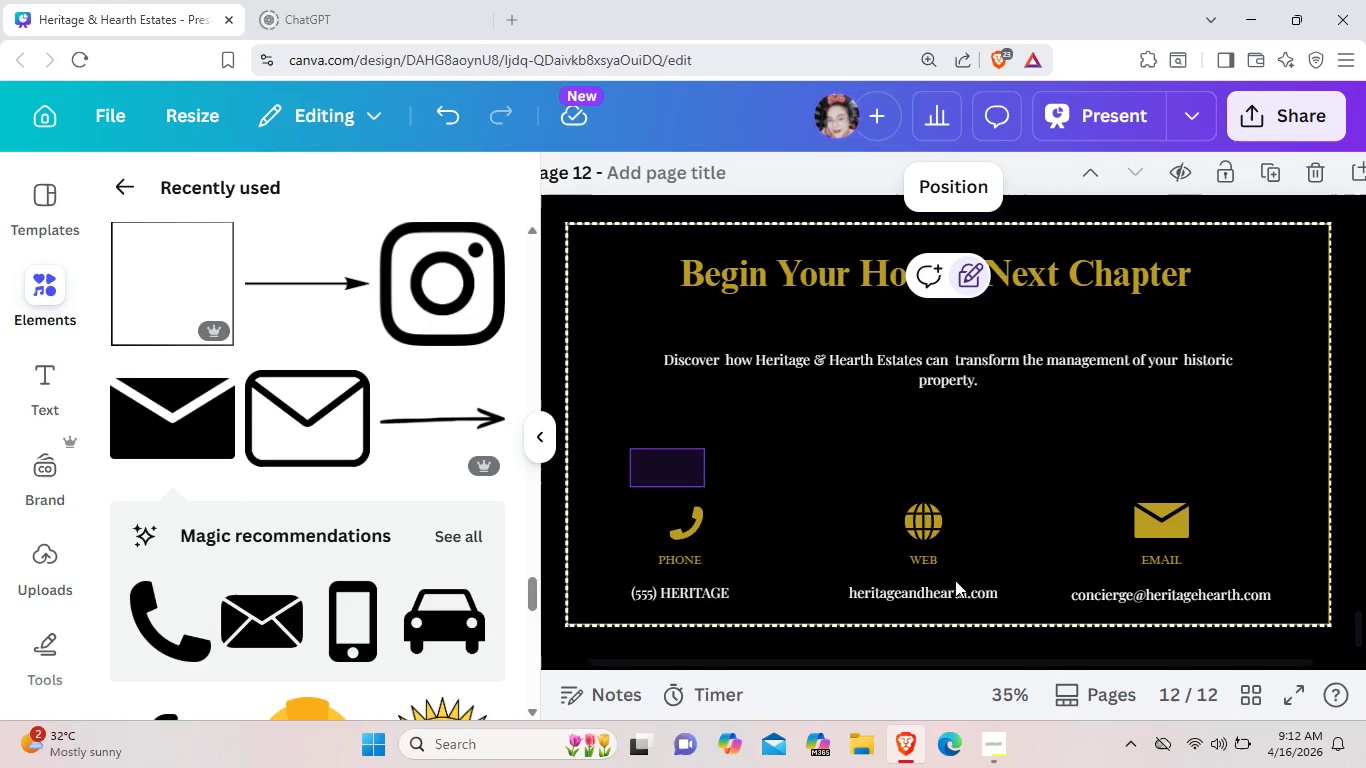 
left_click_drag(start_coordinate=[631, 449], to_coordinate=[1289, 602])
 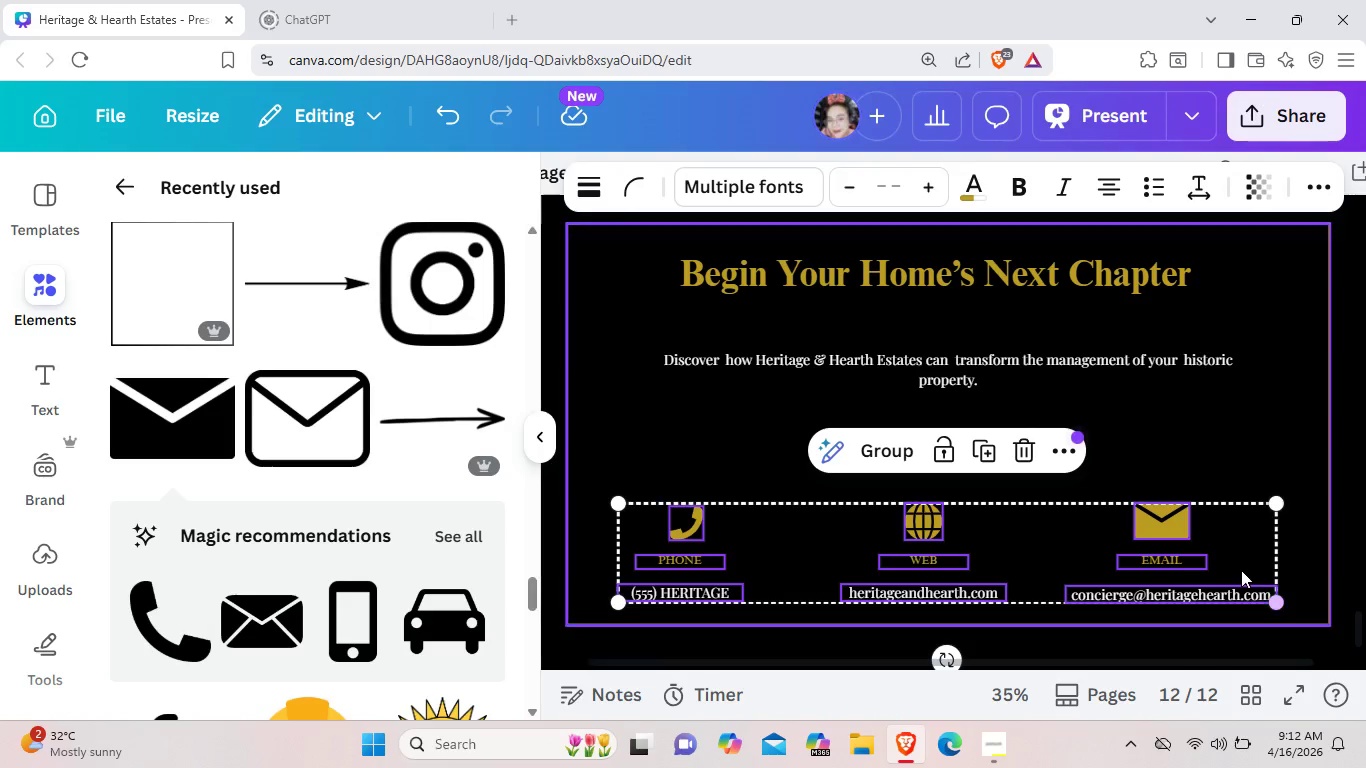 
left_click_drag(start_coordinate=[1241, 570], to_coordinate=[1252, 519])
 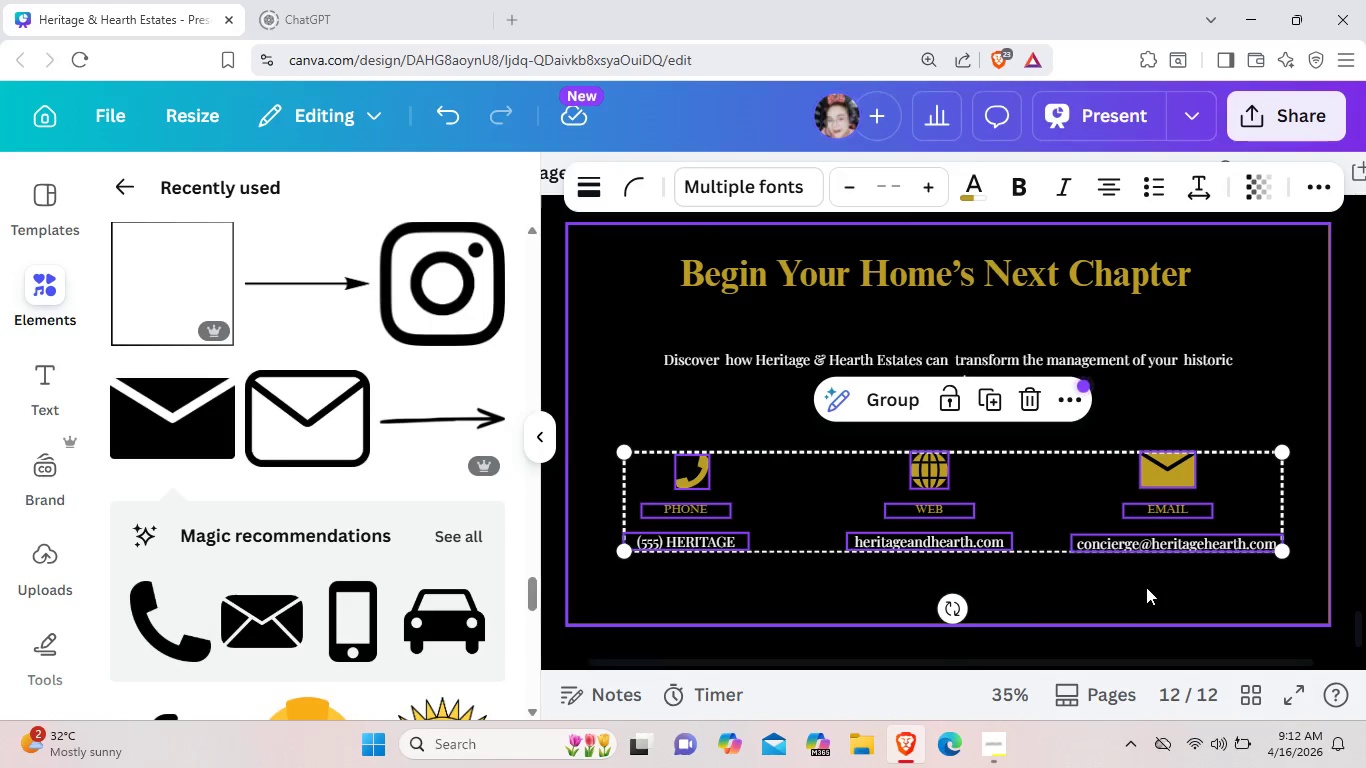 
left_click([1146, 587])
 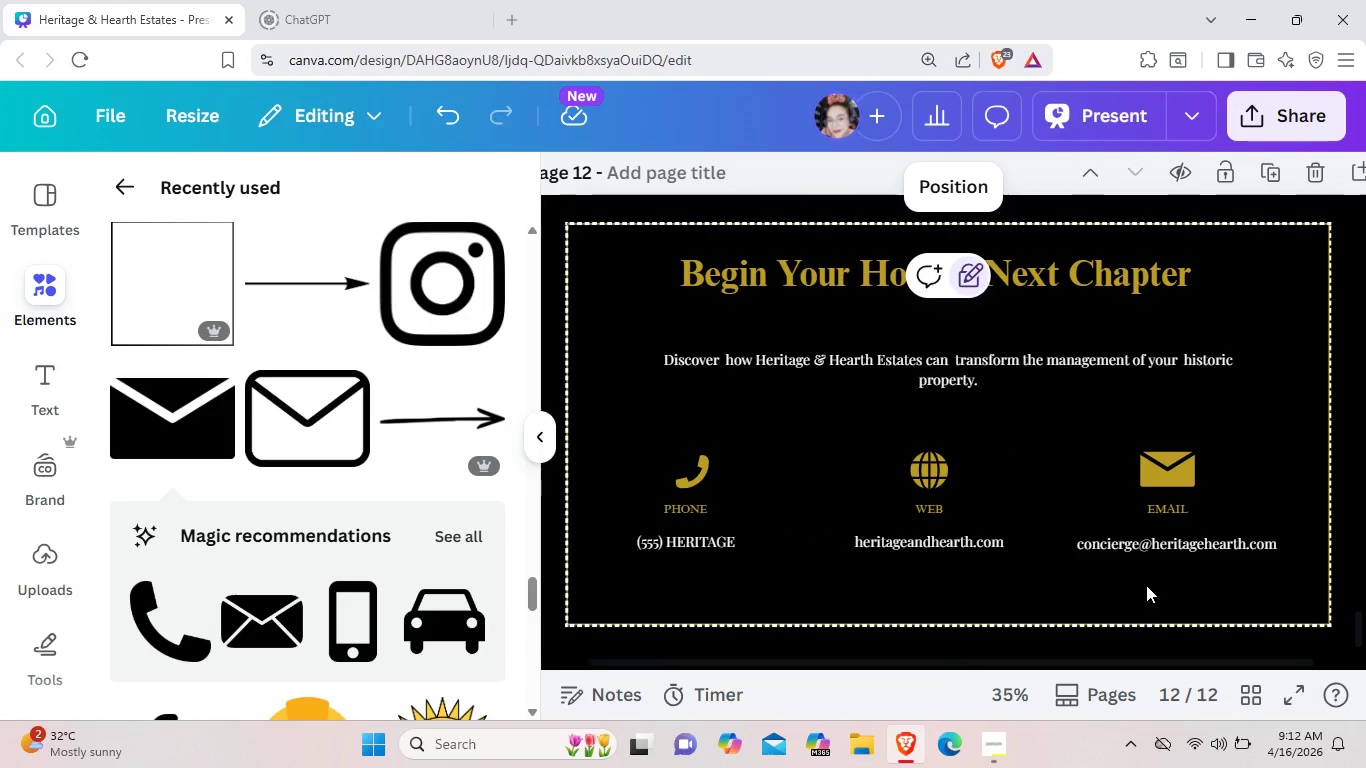 
scroll: coordinate [925, 354], scroll_direction: up, amount: 14.0
 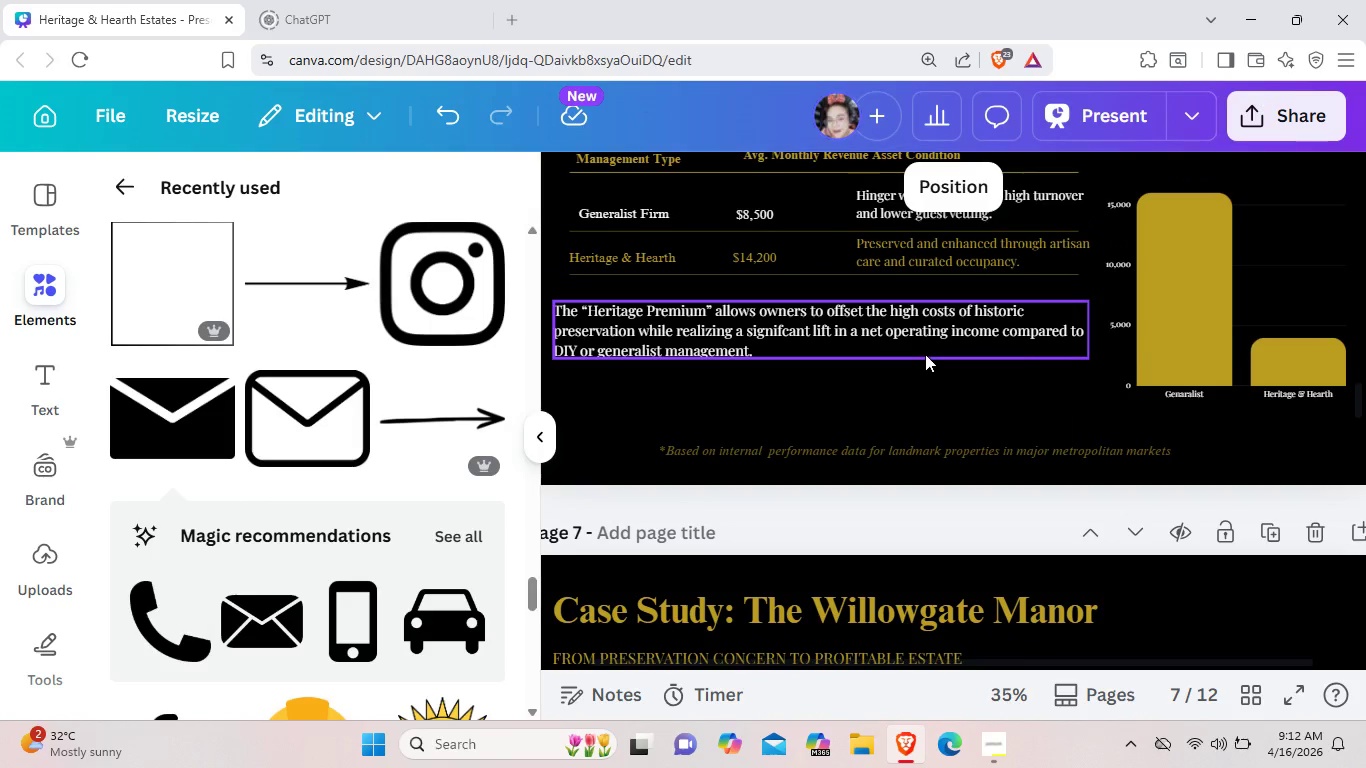 
left_click([929, 447])
 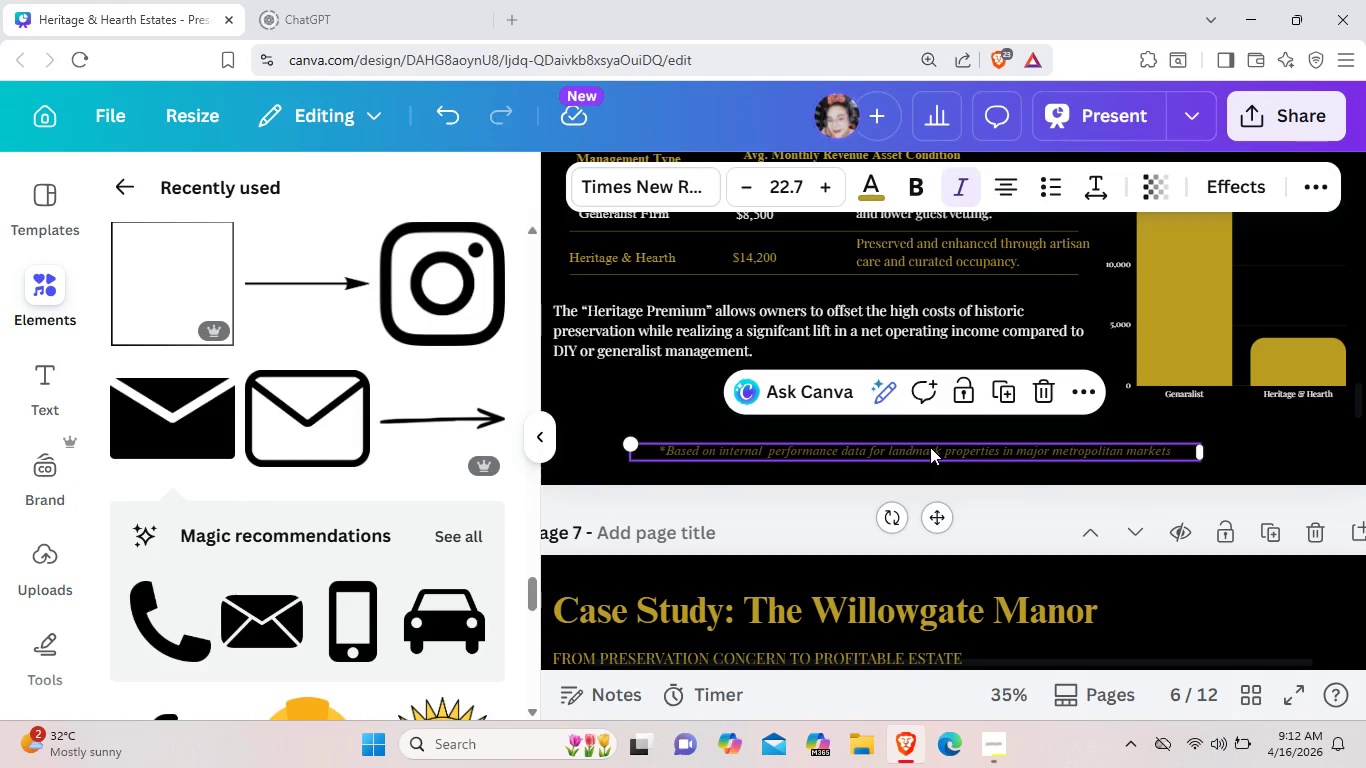 
key(Control+C)
 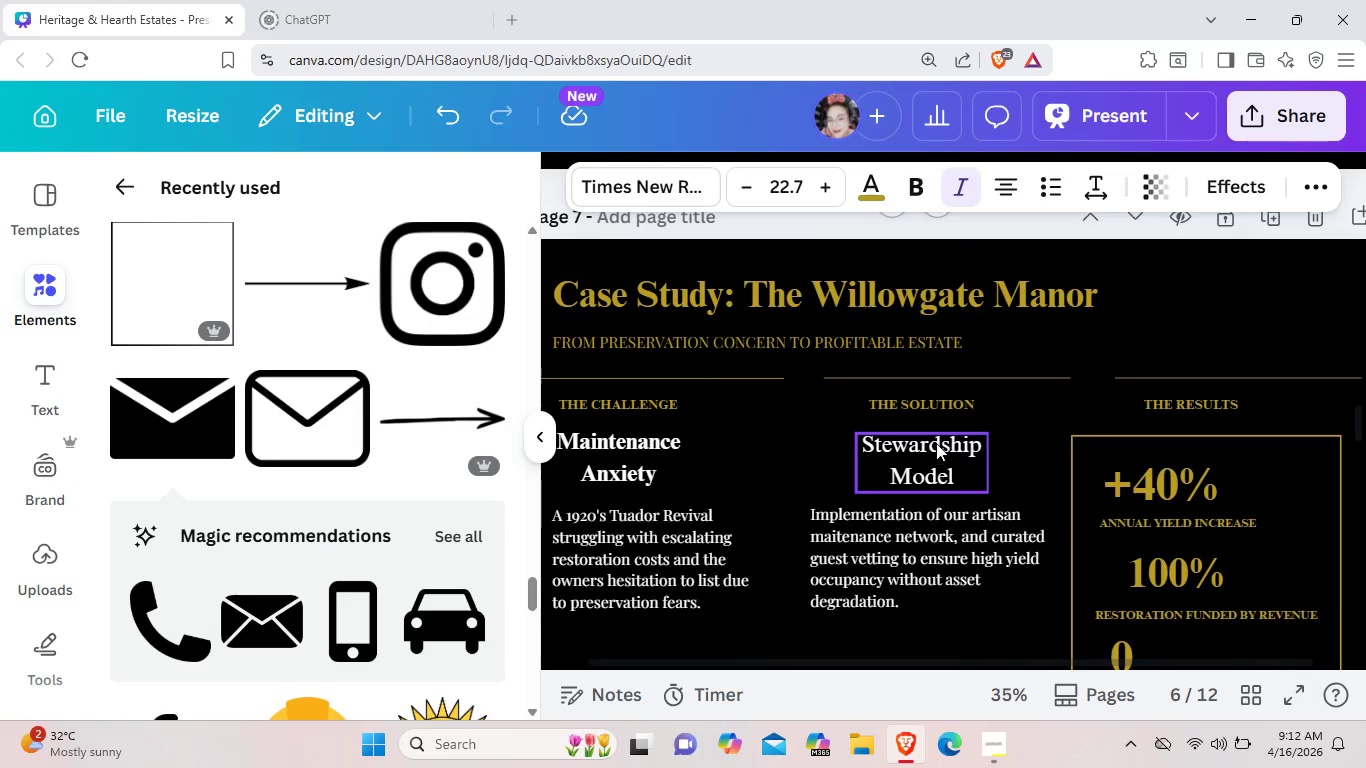 
scroll: coordinate [937, 437], scroll_direction: down, amount: 26.0
 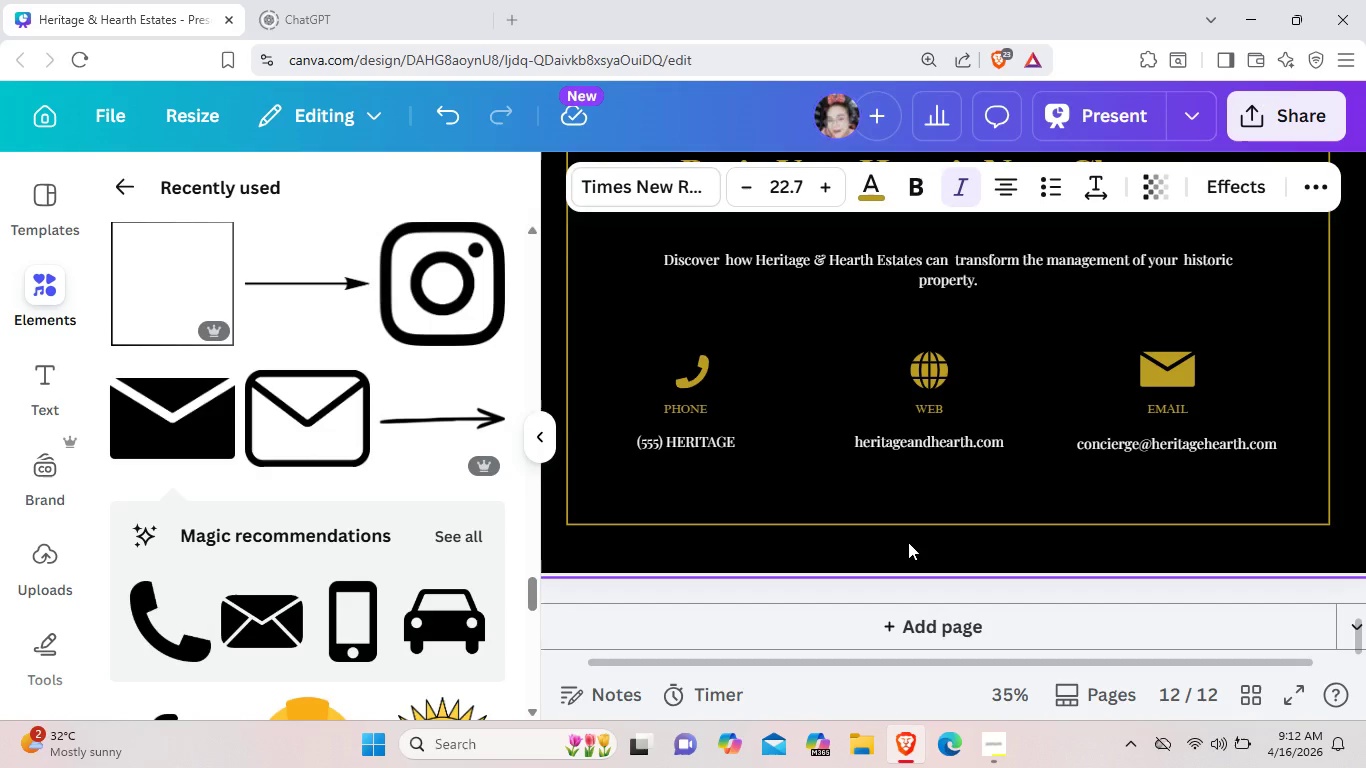 
left_click([907, 542])
 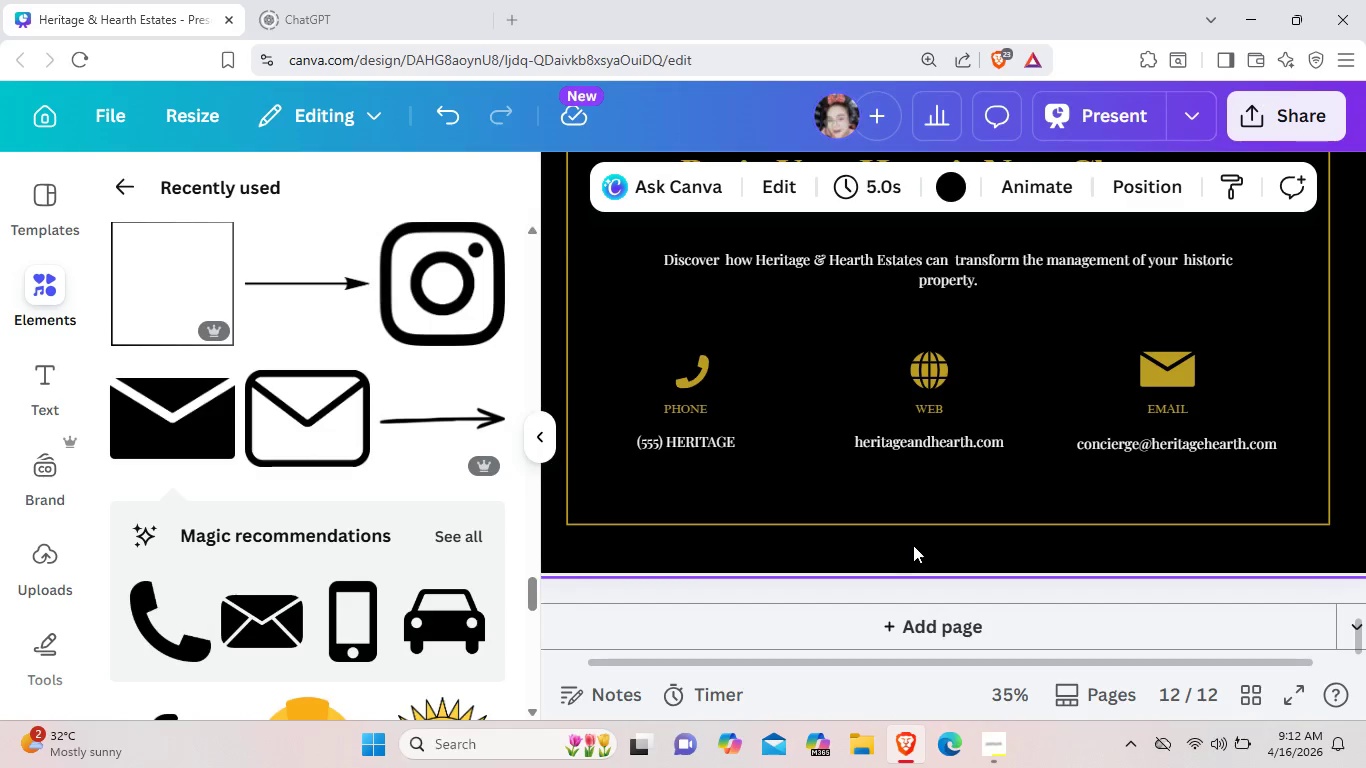 
key(Control+V)
 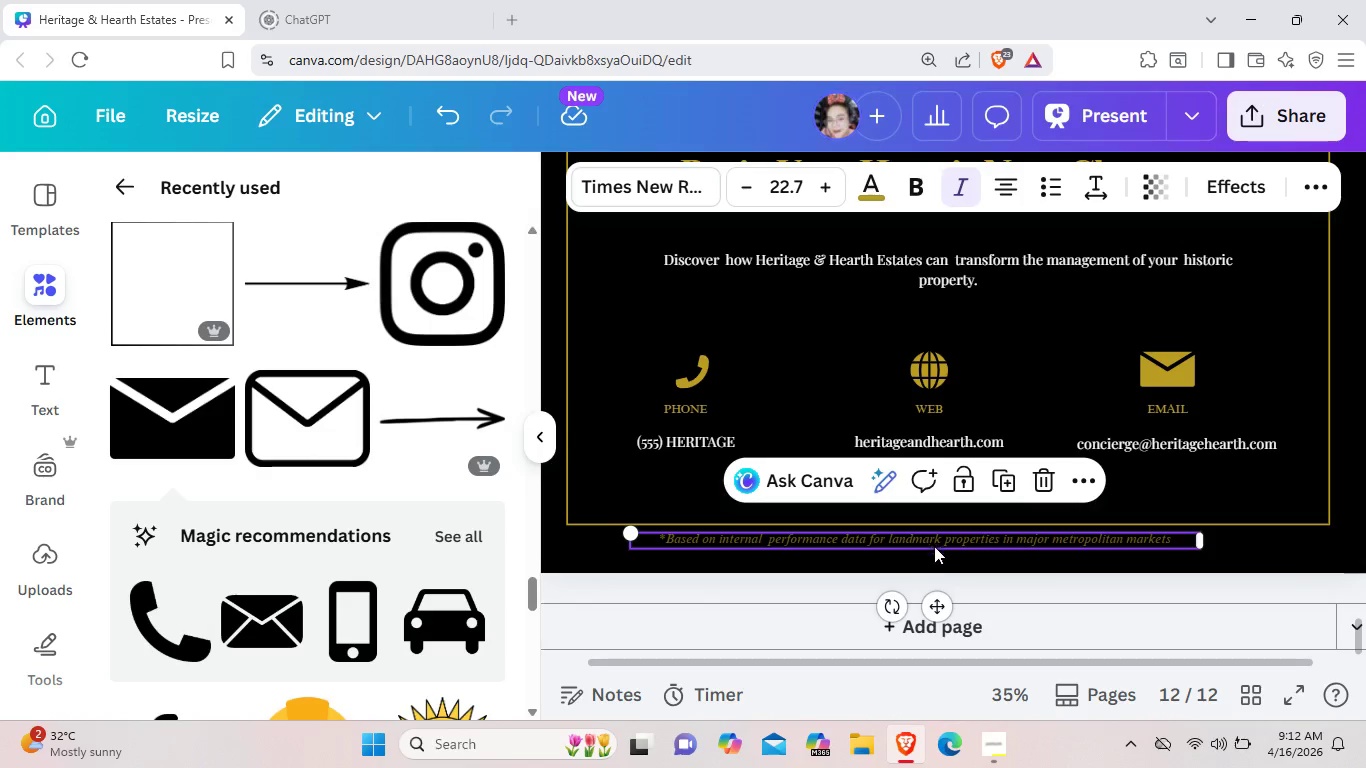 
left_click_drag(start_coordinate=[933, 541], to_coordinate=[957, 546])
 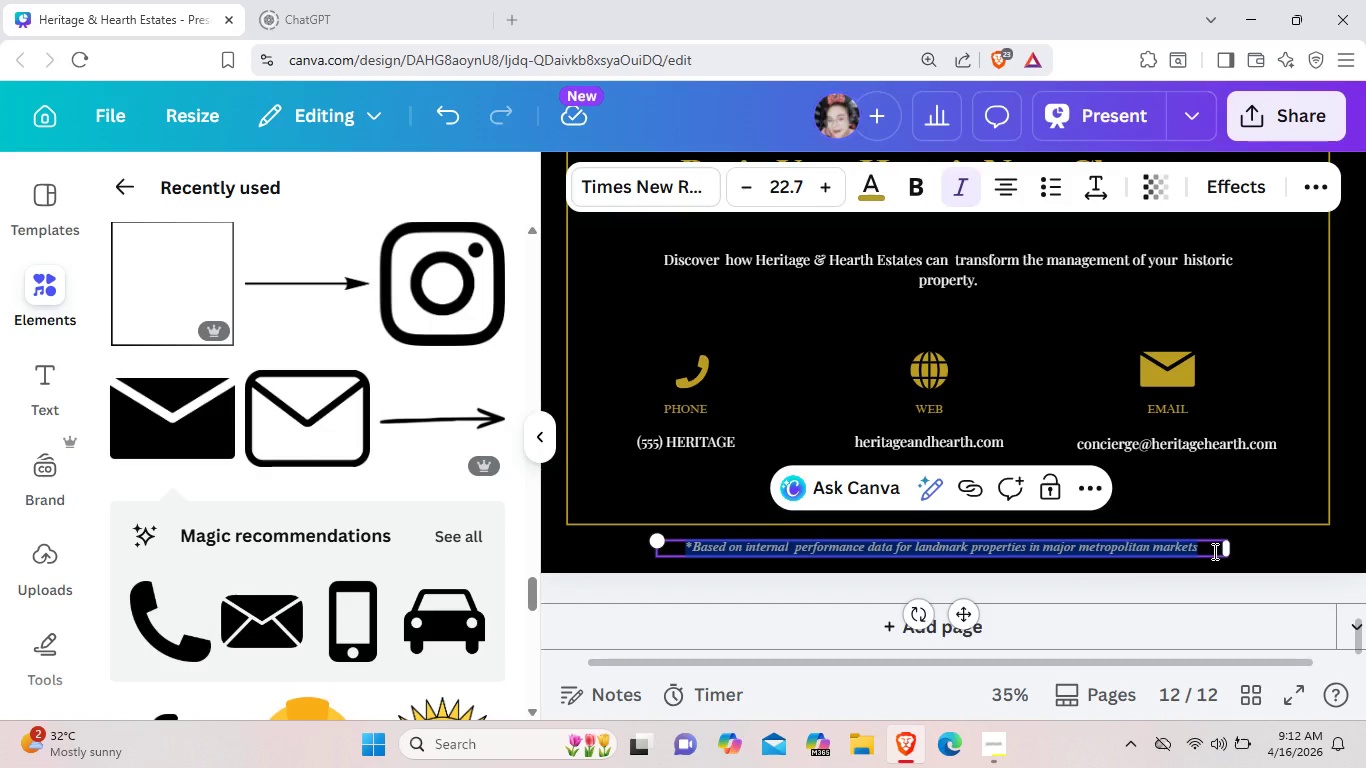 
key(Backspace)
type(Where History Meets Hospitality)
 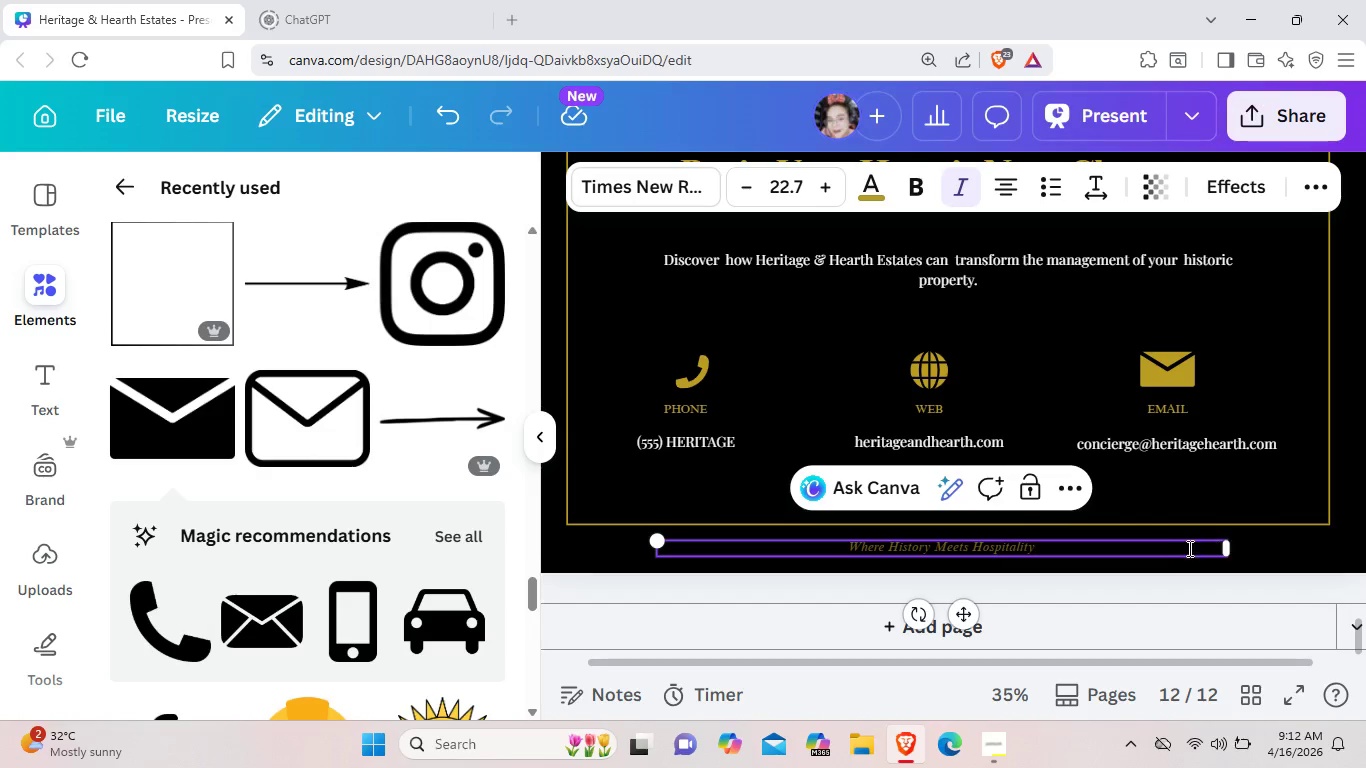 
left_click_drag(start_coordinate=[1046, 549], to_coordinate=[842, 551])
 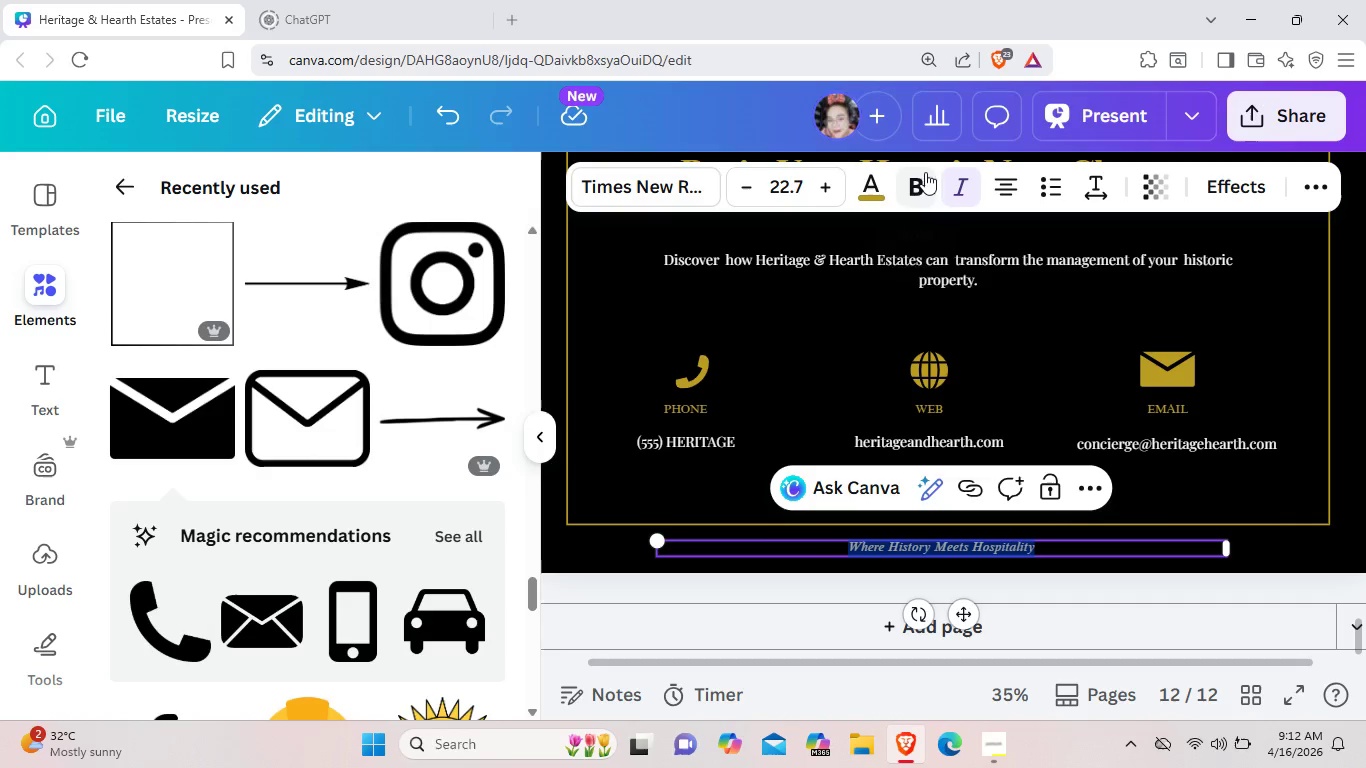 
left_click([914, 180])
 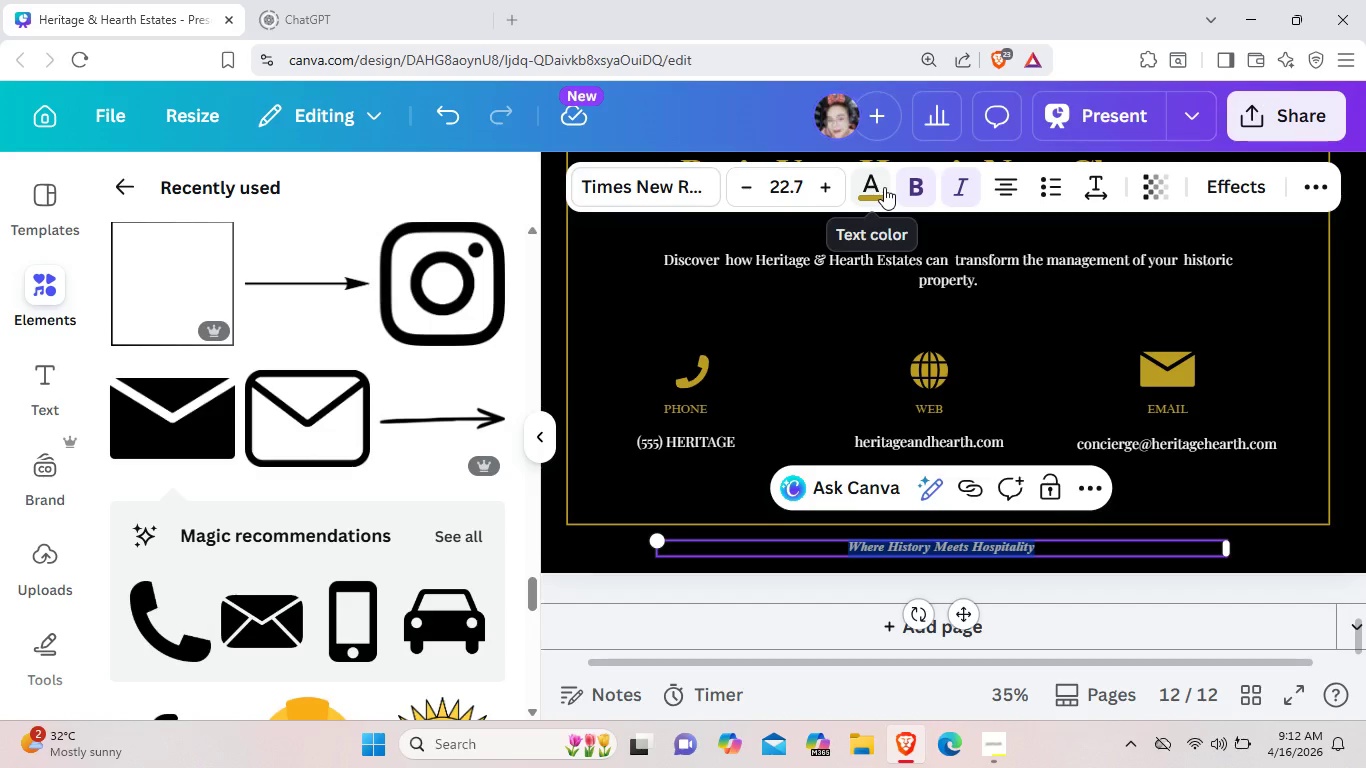 
left_click([1153, 184])
 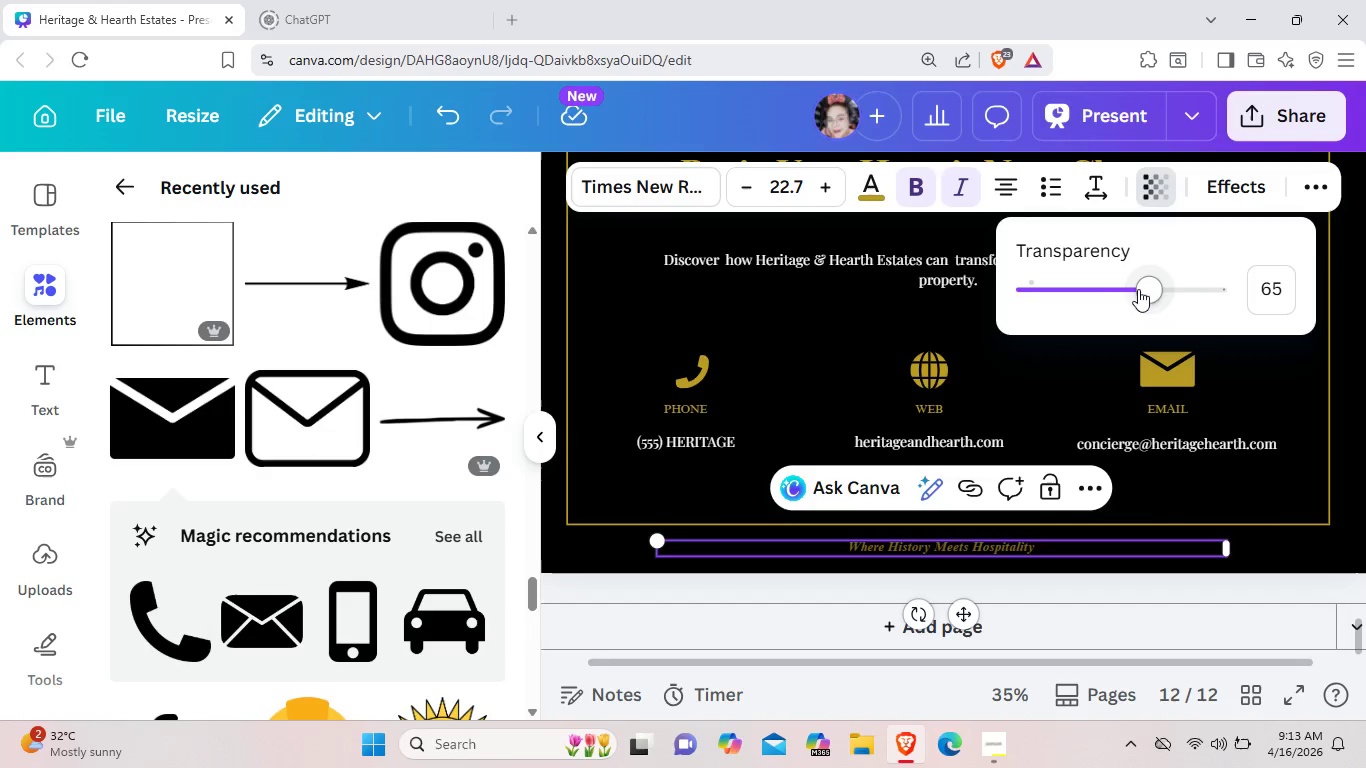 
left_click_drag(start_coordinate=[1138, 289], to_coordinate=[1258, 285])
 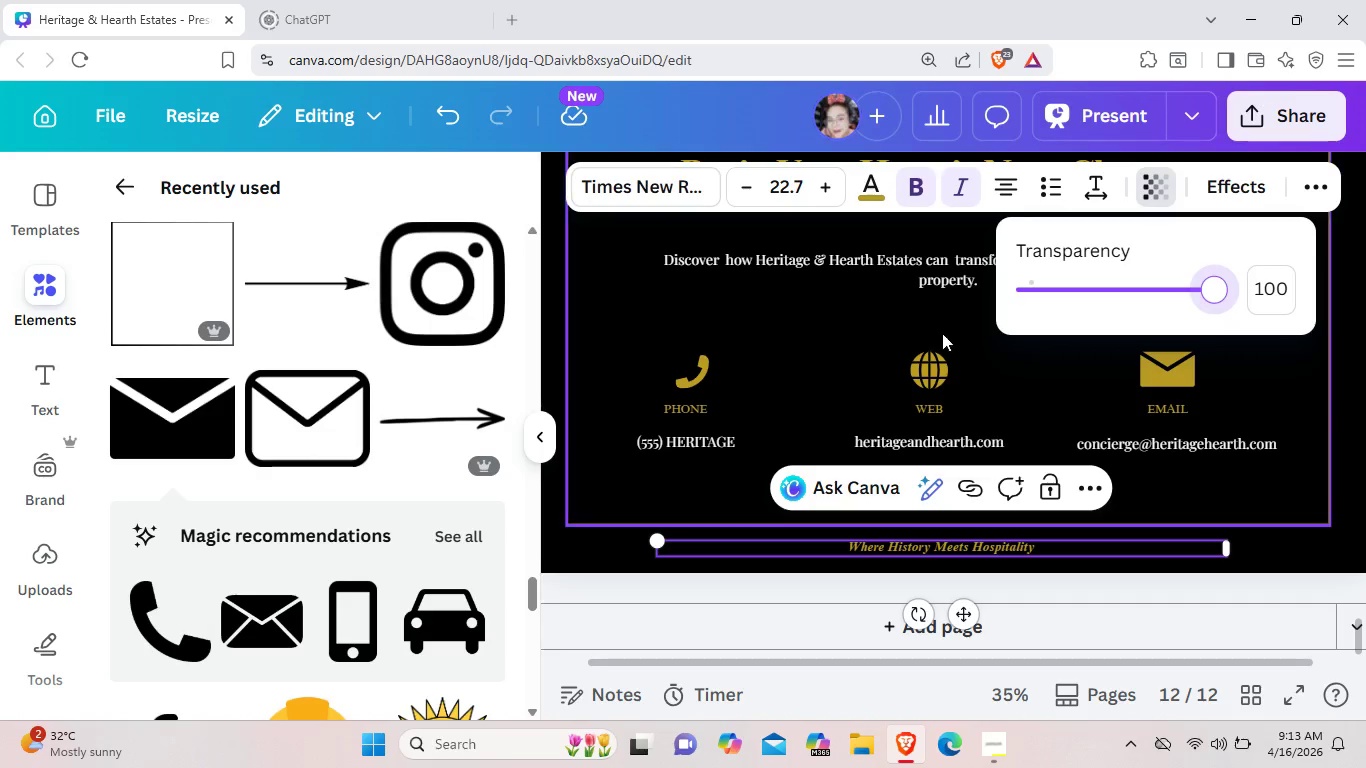 
mouse_move([904, 192])
 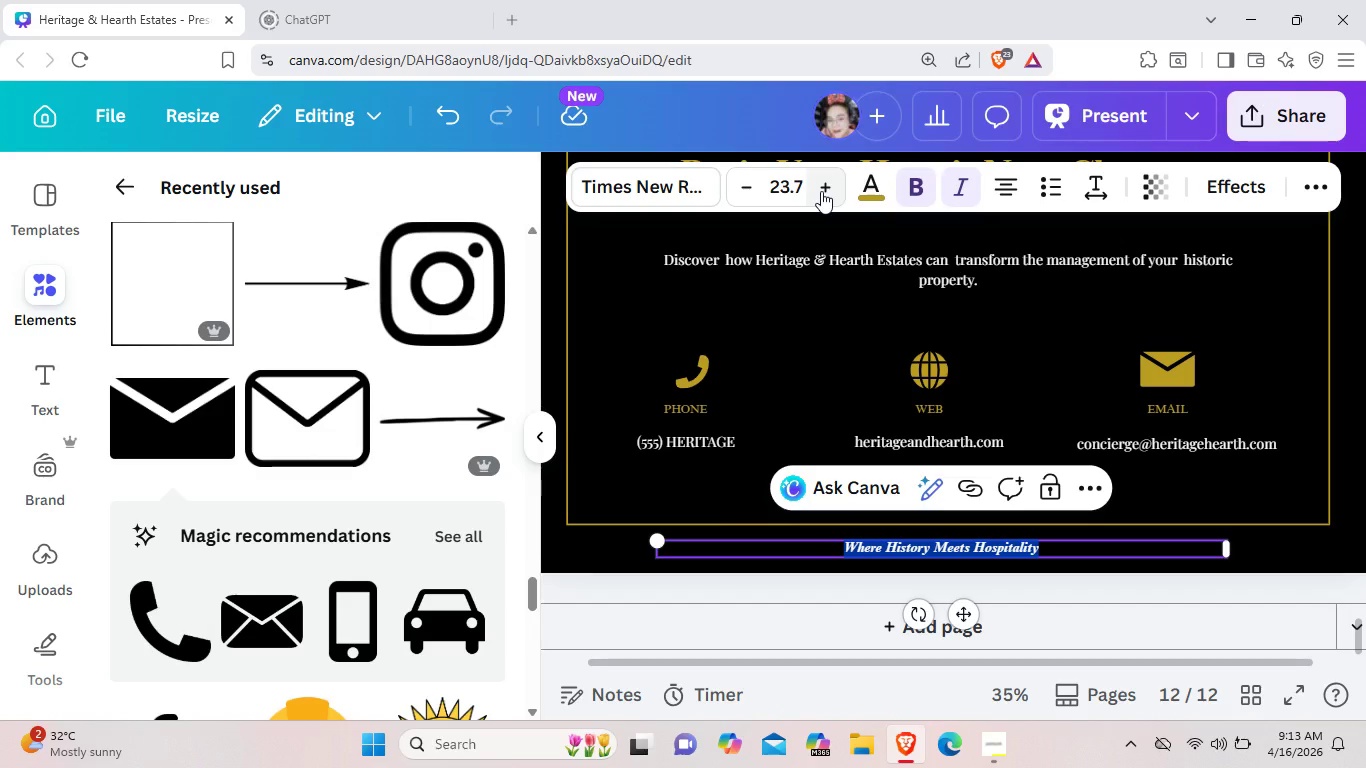 
left_click([821, 191])
 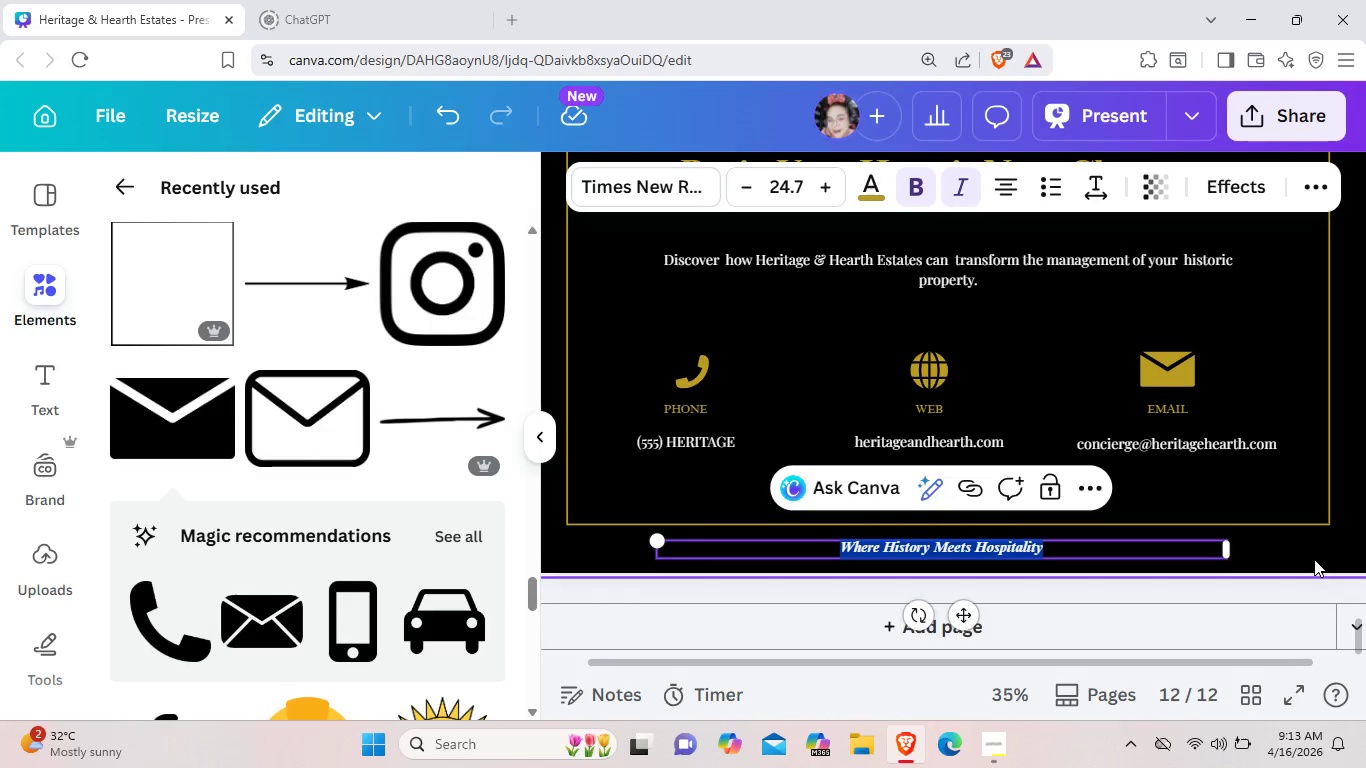 
left_click([1314, 559])
 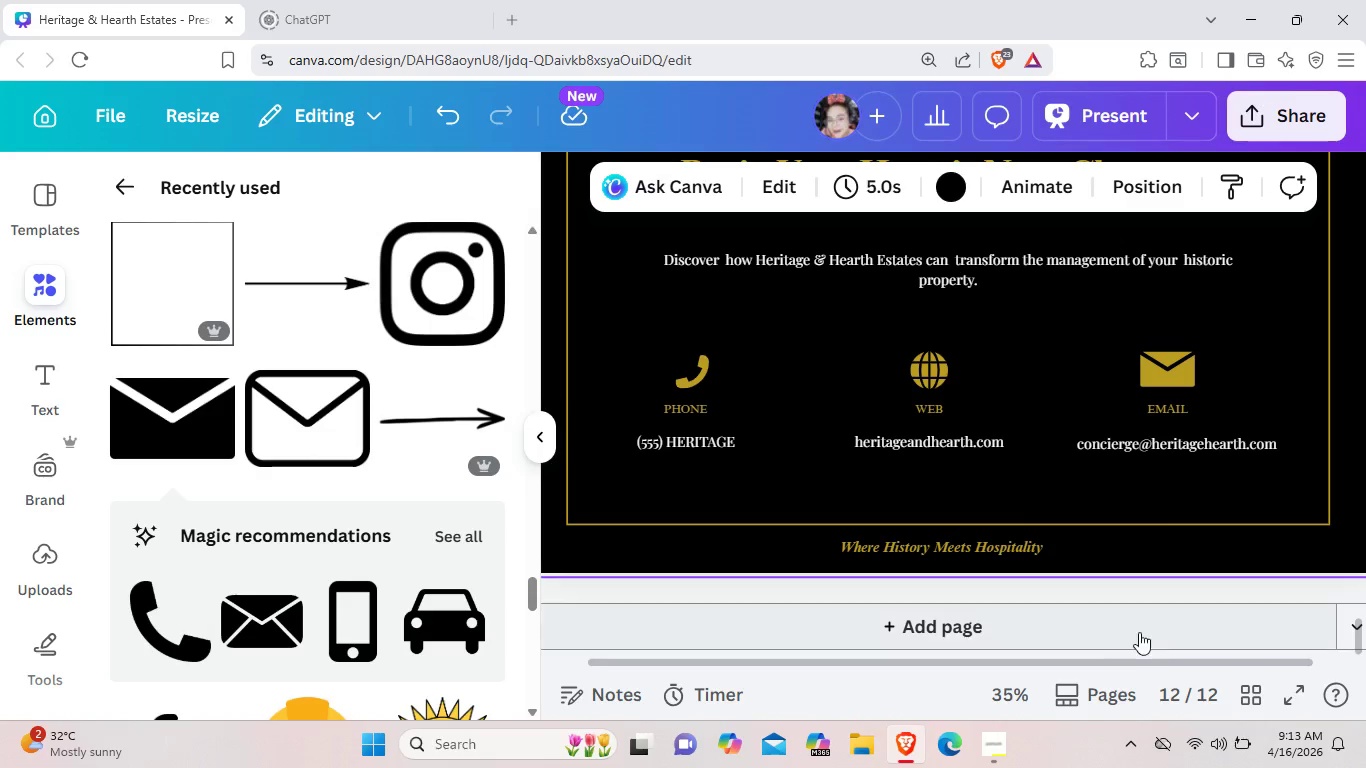 
left_click([991, 749])